 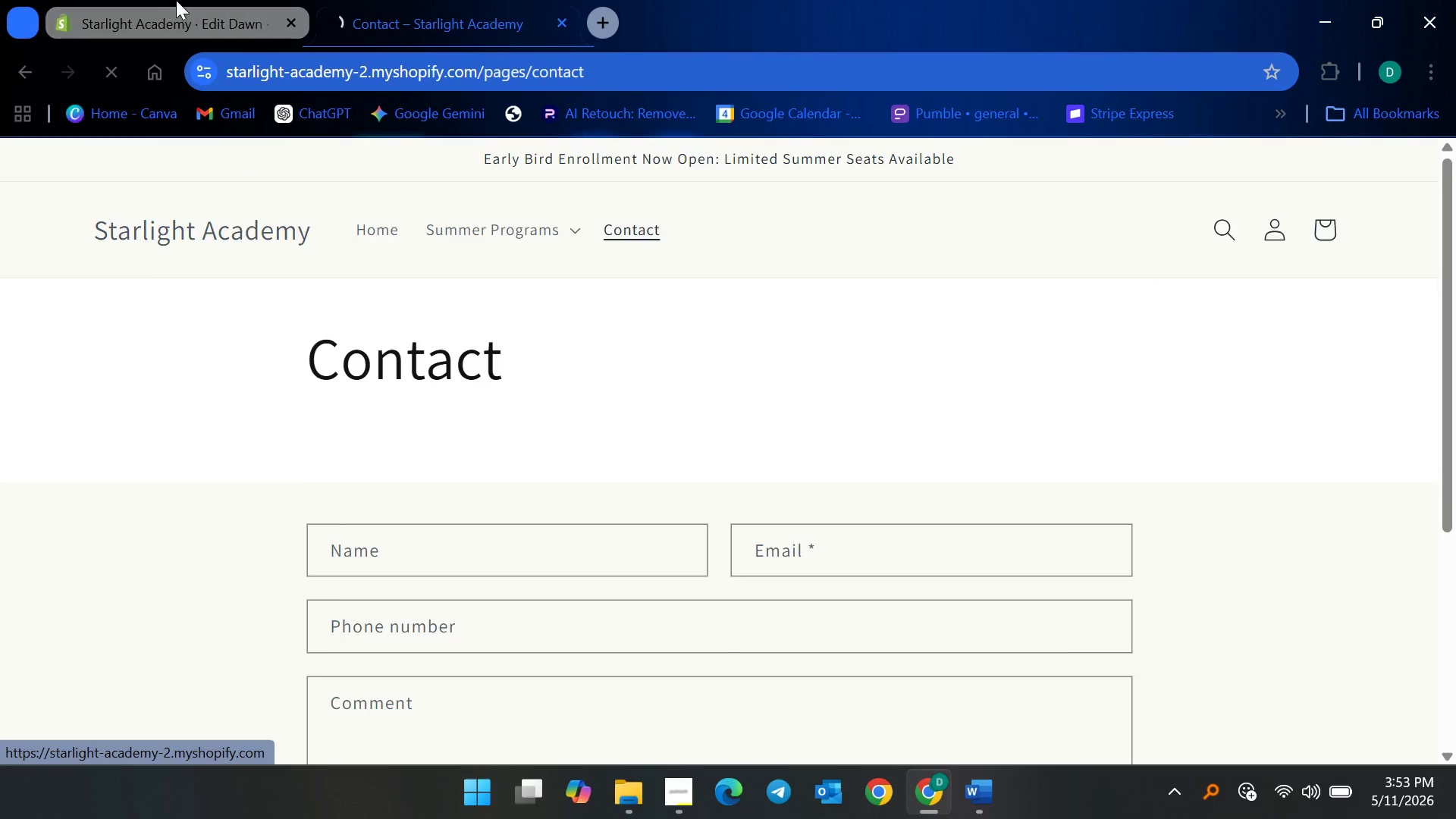 
left_click([155, 0])
 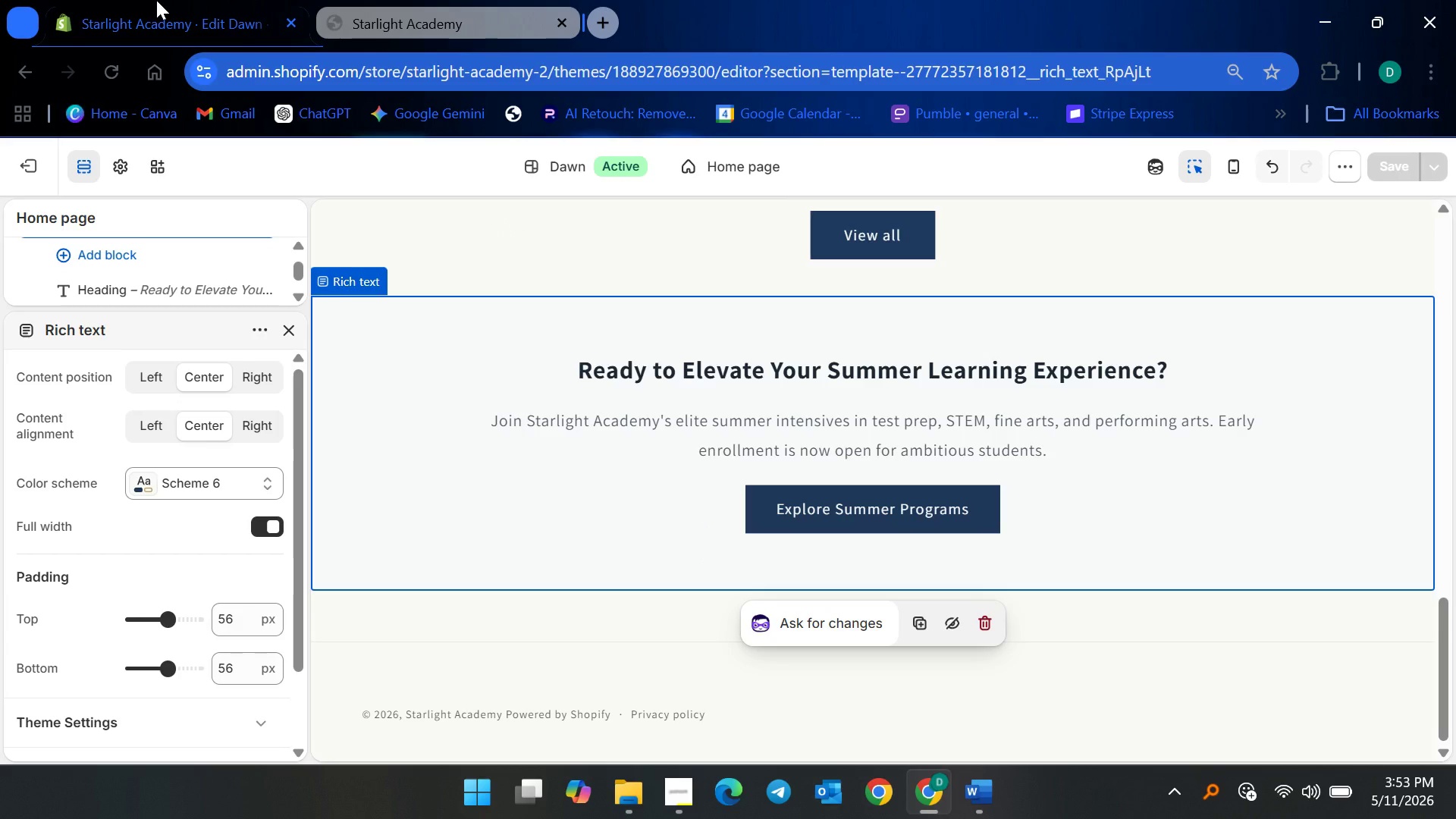 
wait(8.69)
 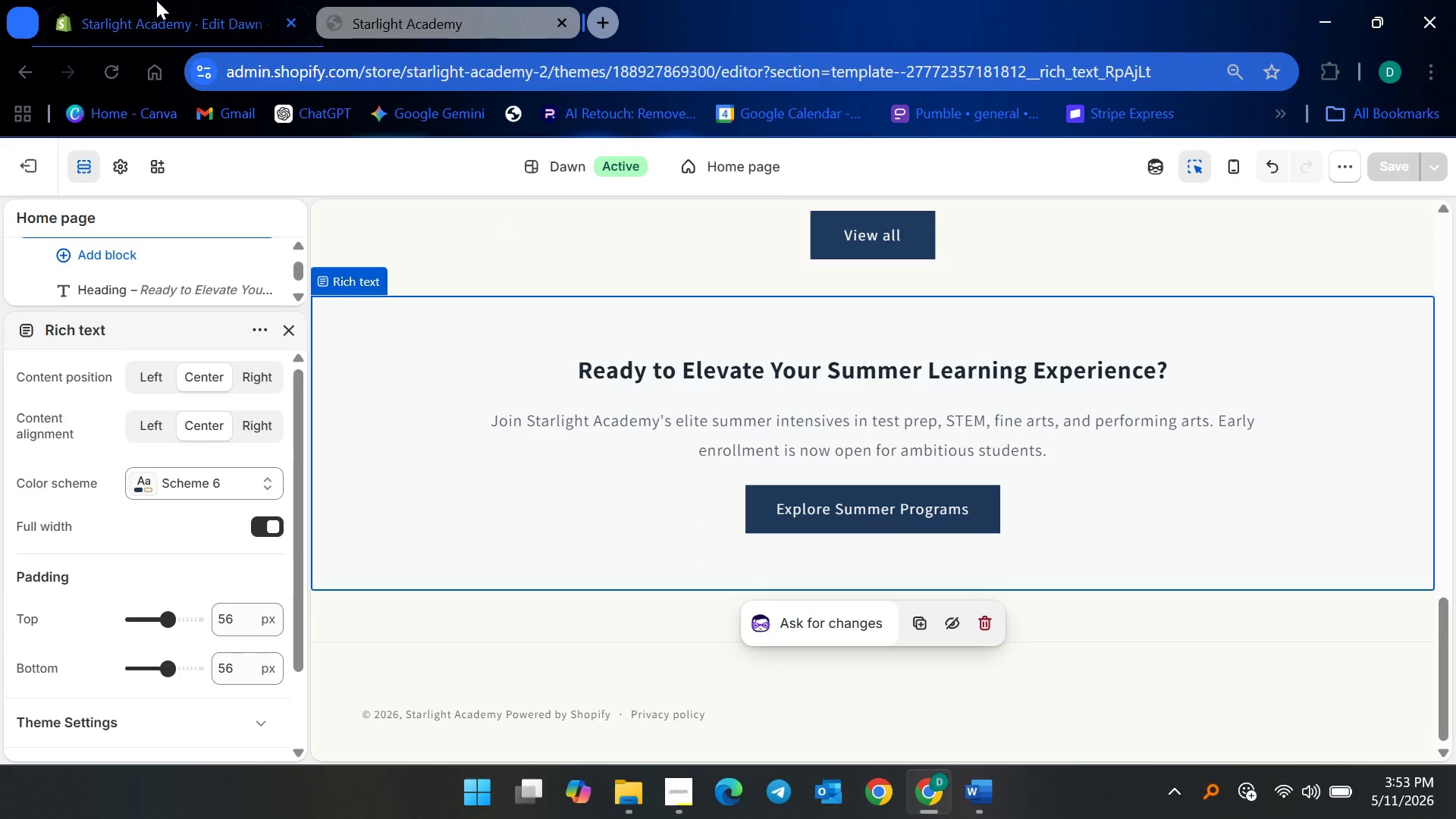 
left_click([15, 177])
 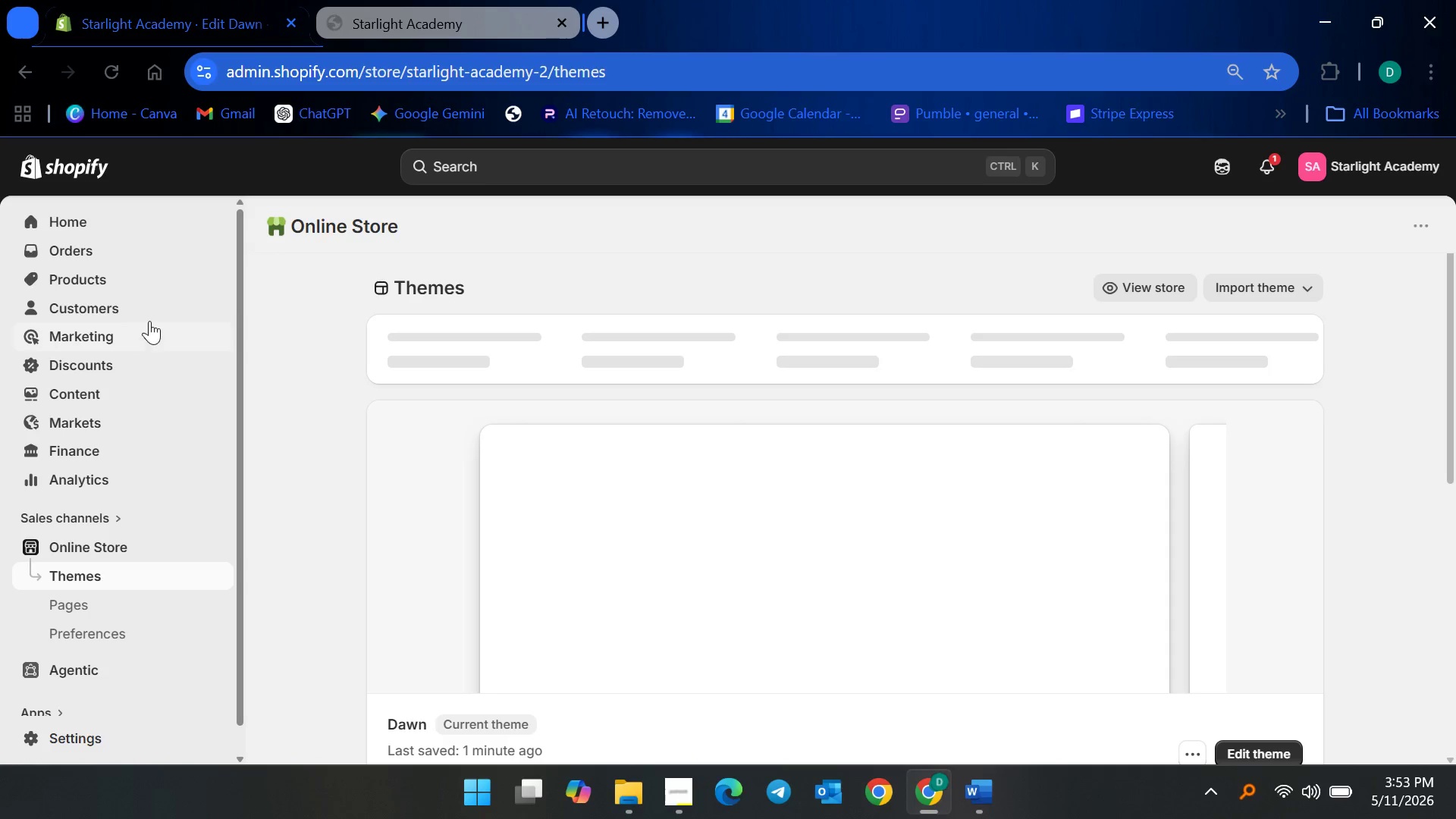 
left_click([146, 275])
 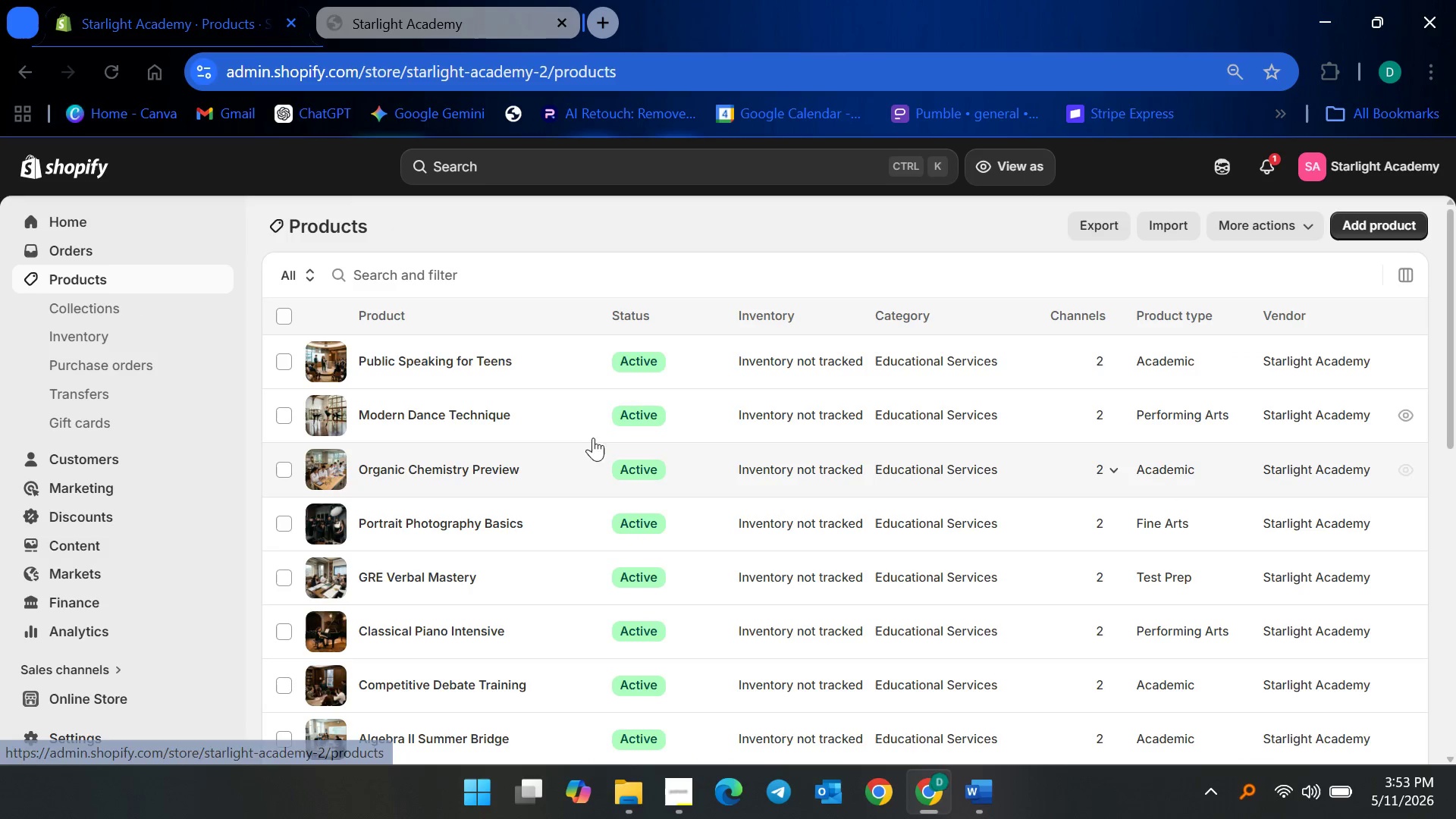 
scroll: coordinate [990, 514], scroll_direction: down, amount: 38.0
 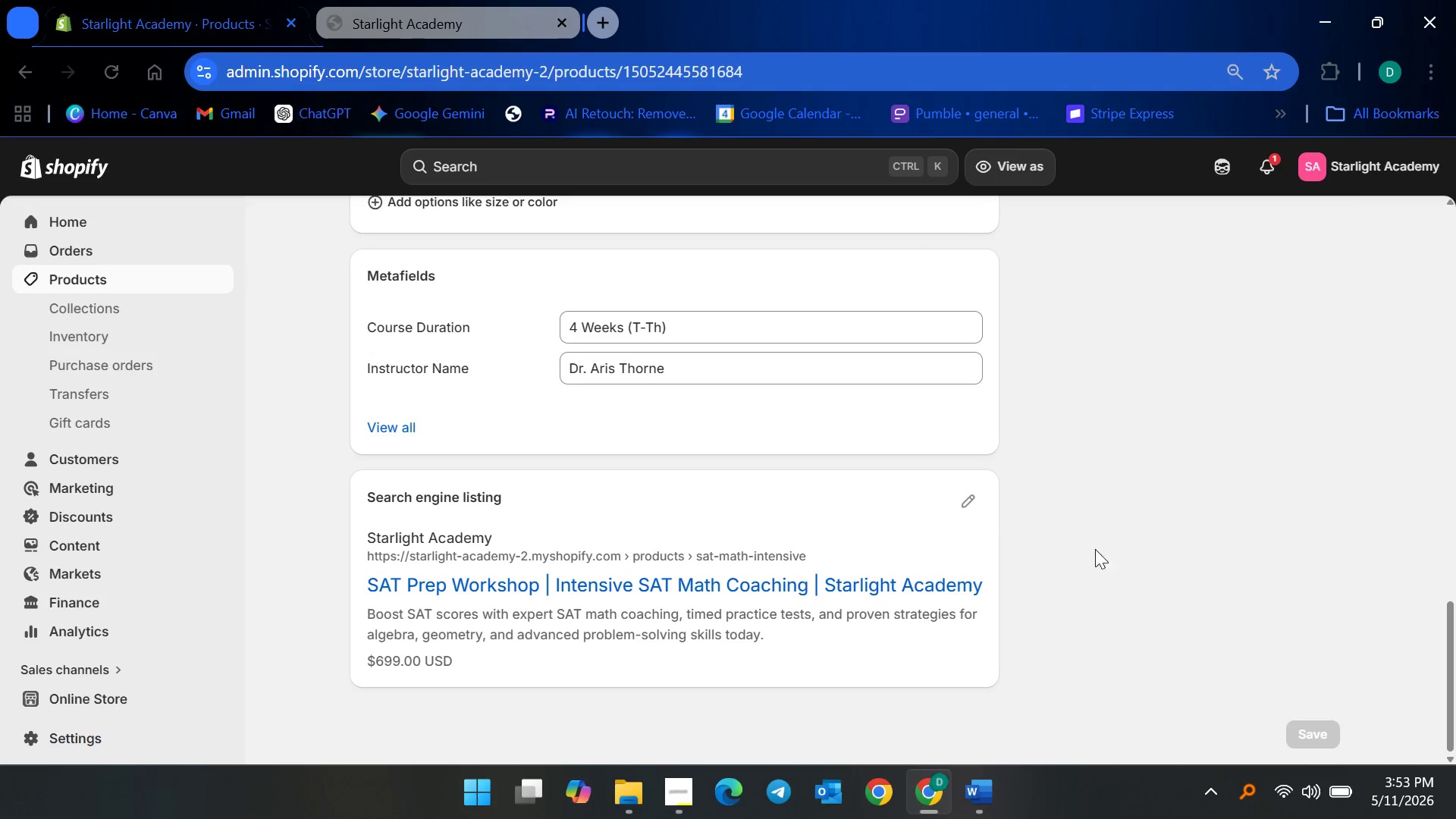 
scroll: coordinate [737, 524], scroll_direction: up, amount: 24.0
 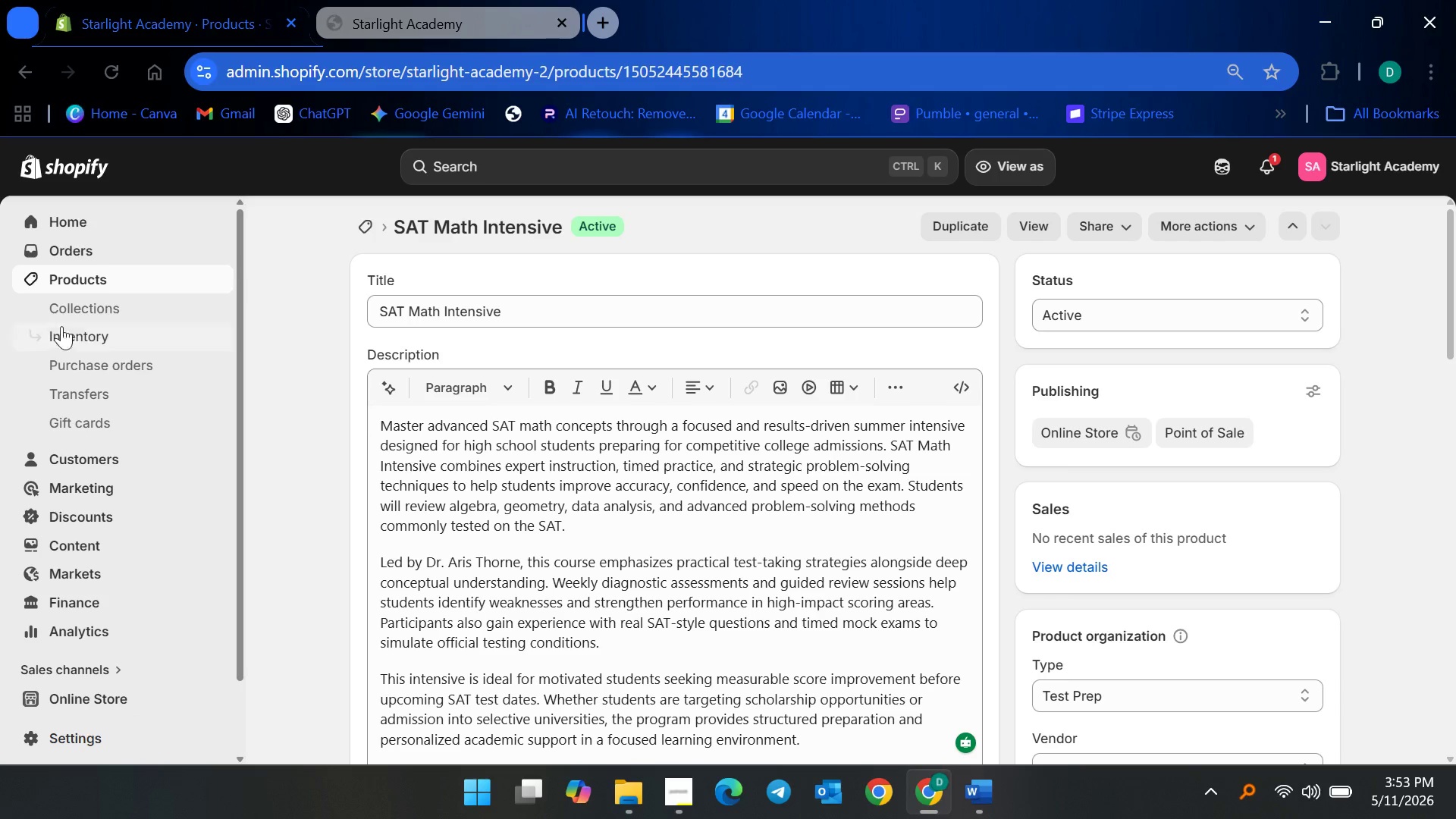 
left_click([89, 312])
 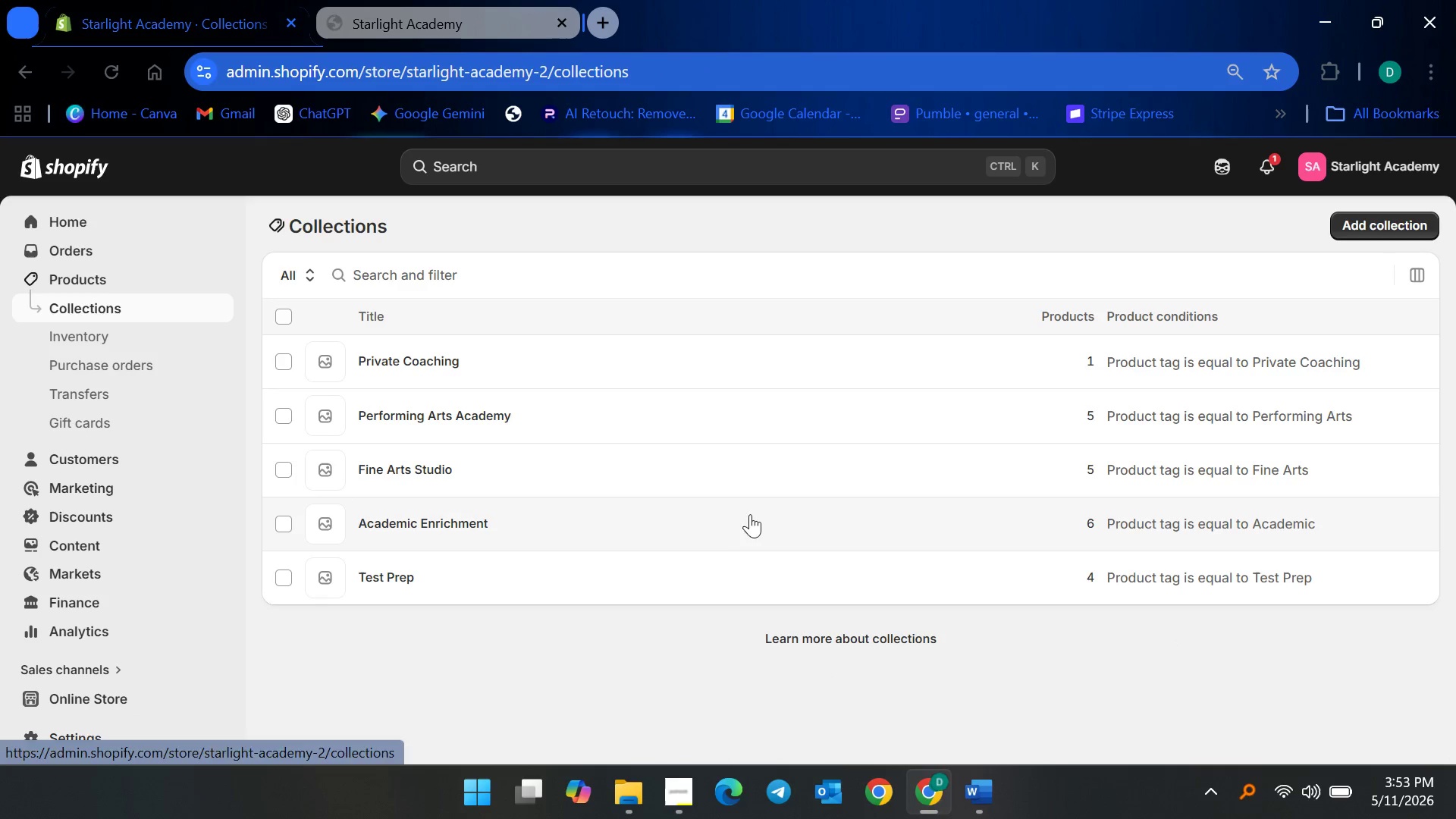 
left_click([394, 577])
 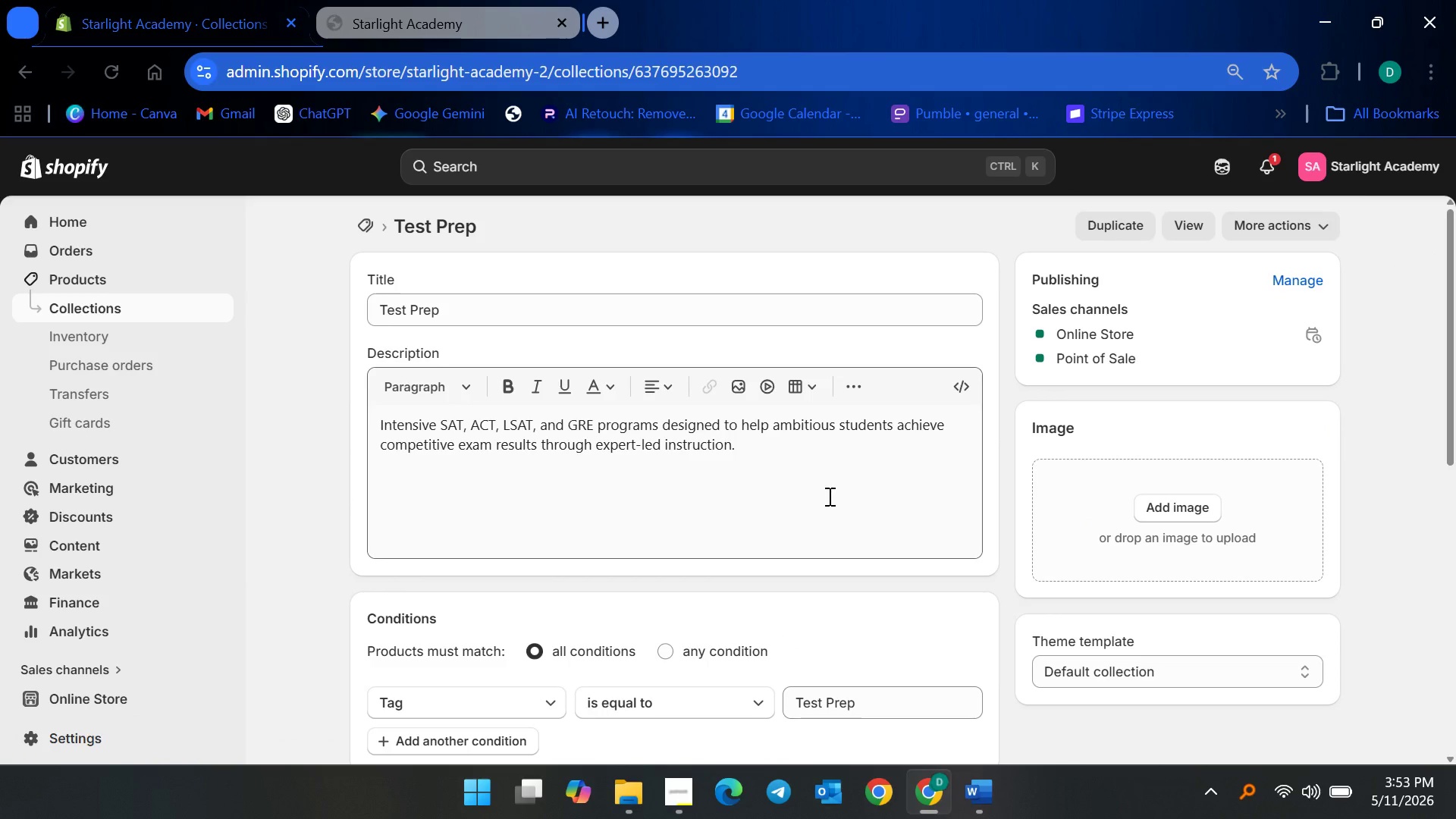 
scroll: coordinate [805, 546], scroll_direction: down, amount: 9.0
 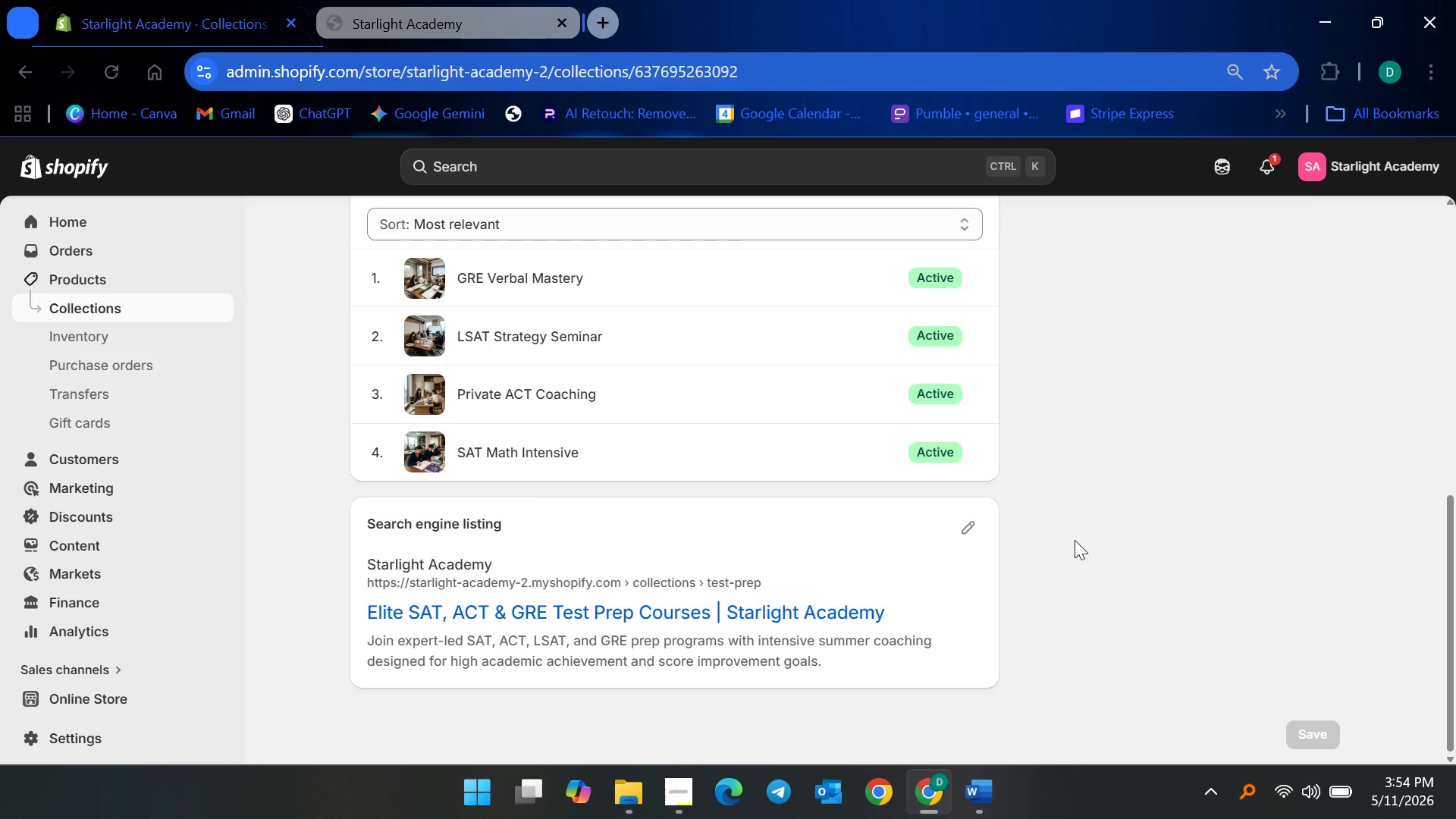 
scroll: coordinate [994, 578], scroll_direction: up, amount: 12.0
 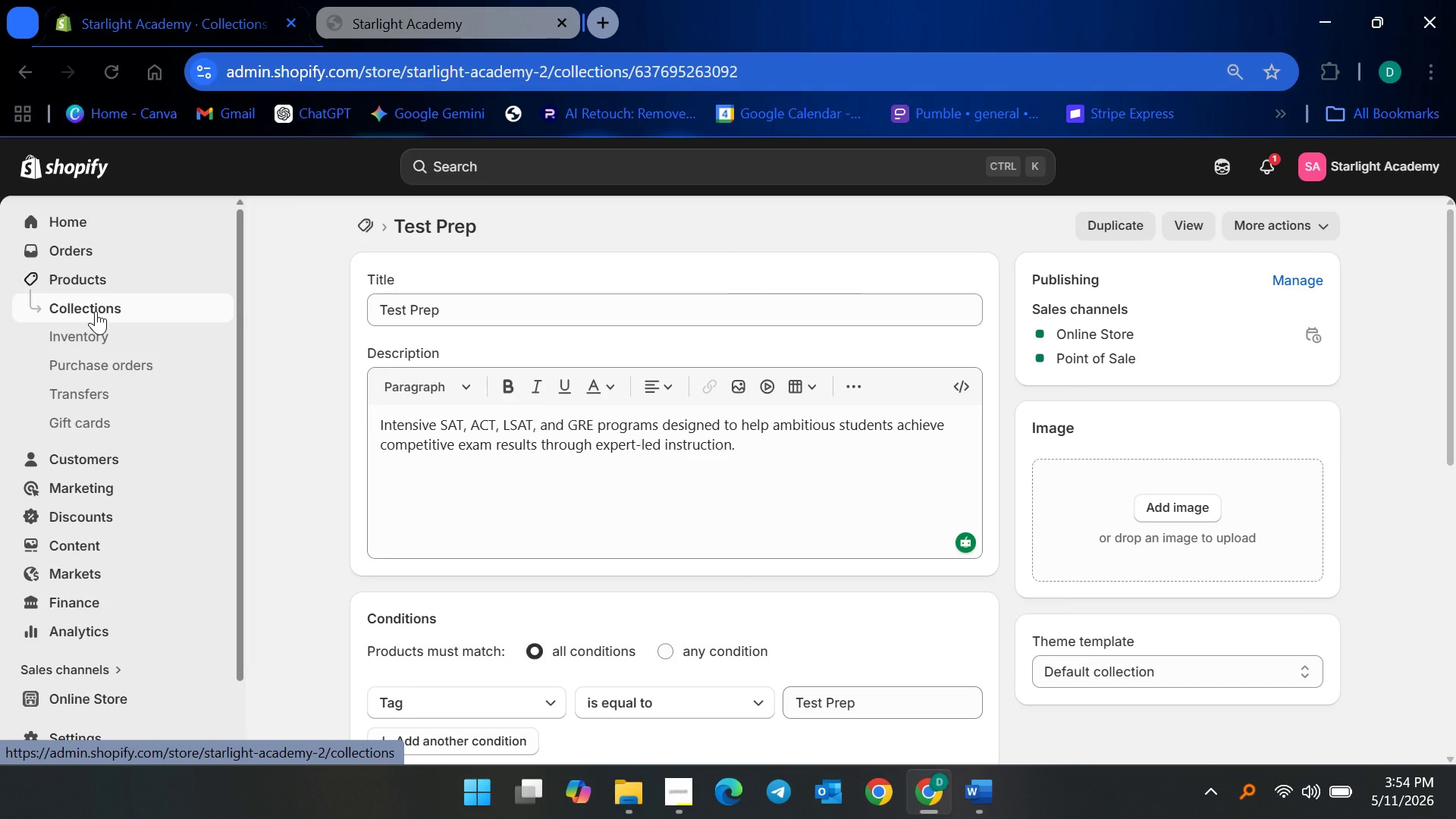 
left_click([96, 311])
 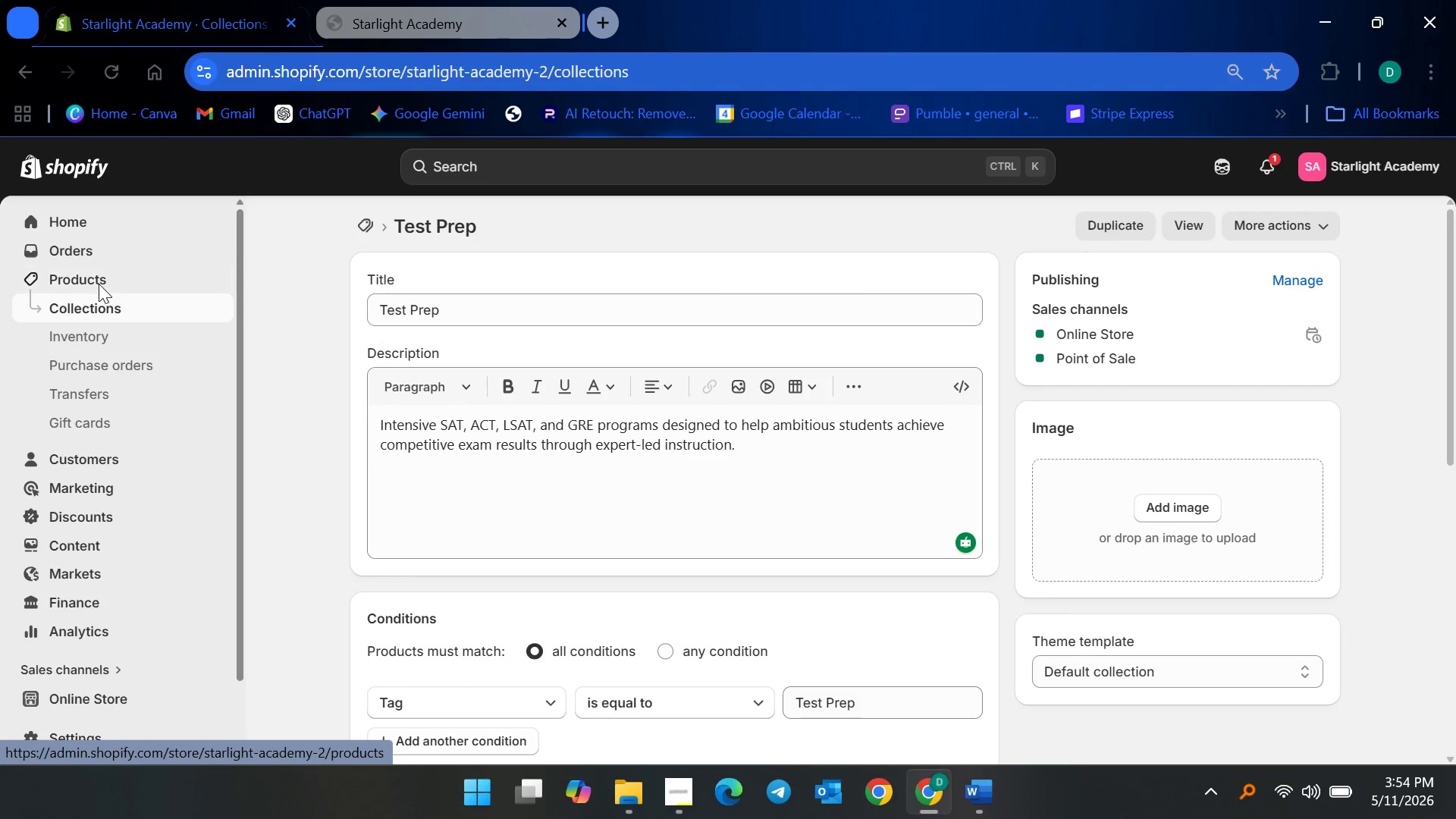 
left_click([99, 284])
 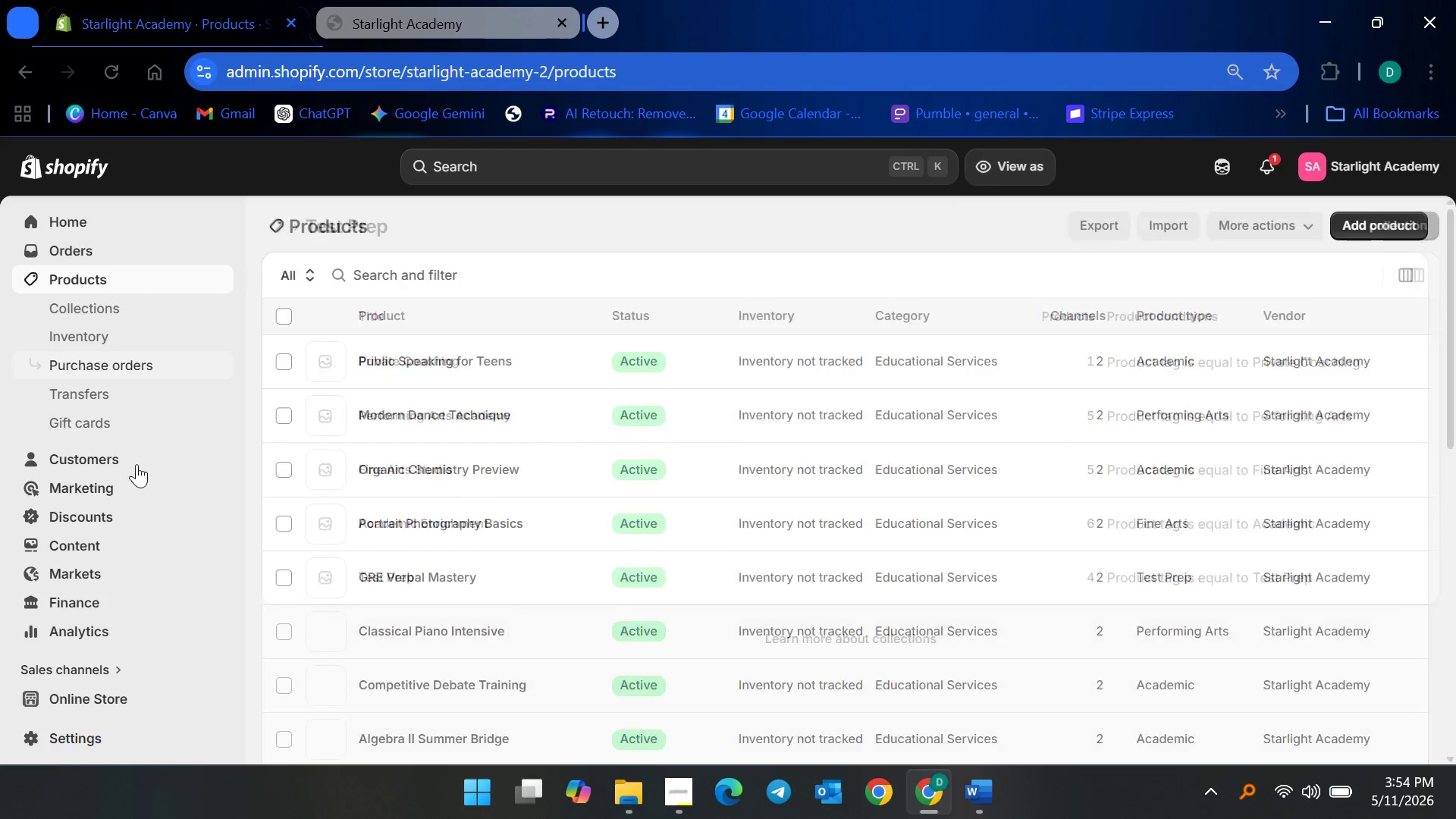 
scroll: coordinate [154, 573], scroll_direction: down, amount: 5.0
 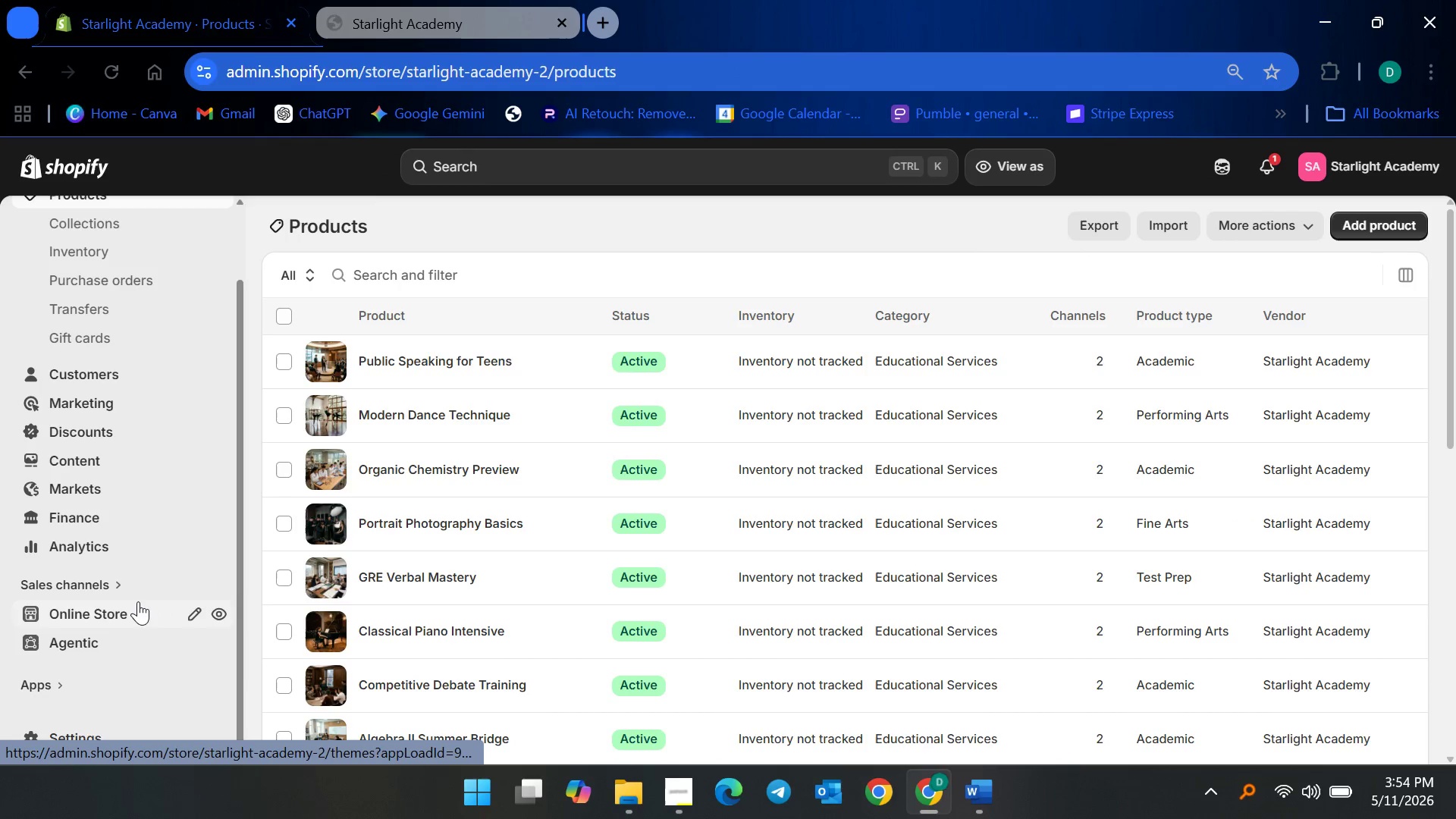 
left_click([138, 601])
 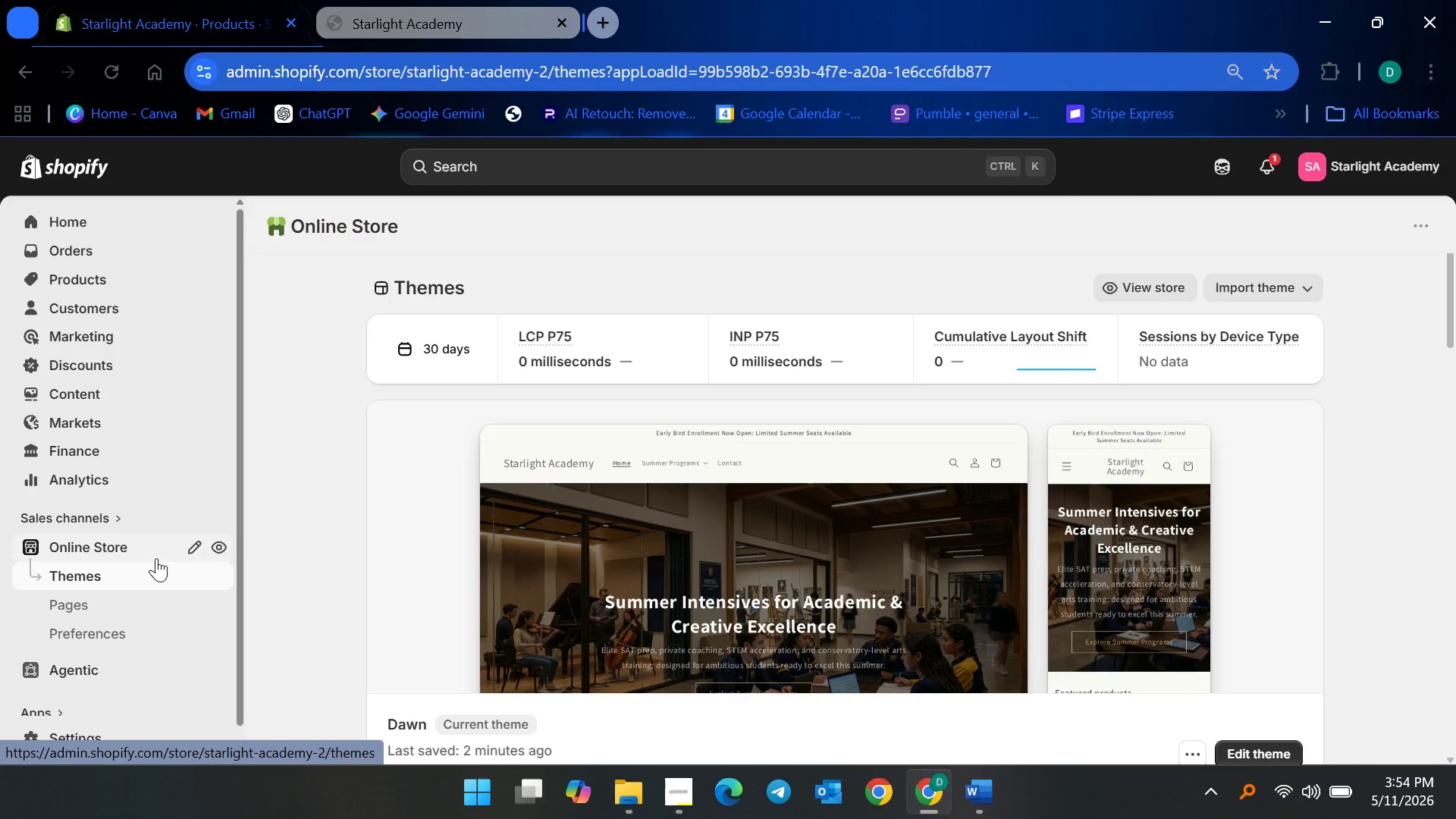 
wait(18.45)
 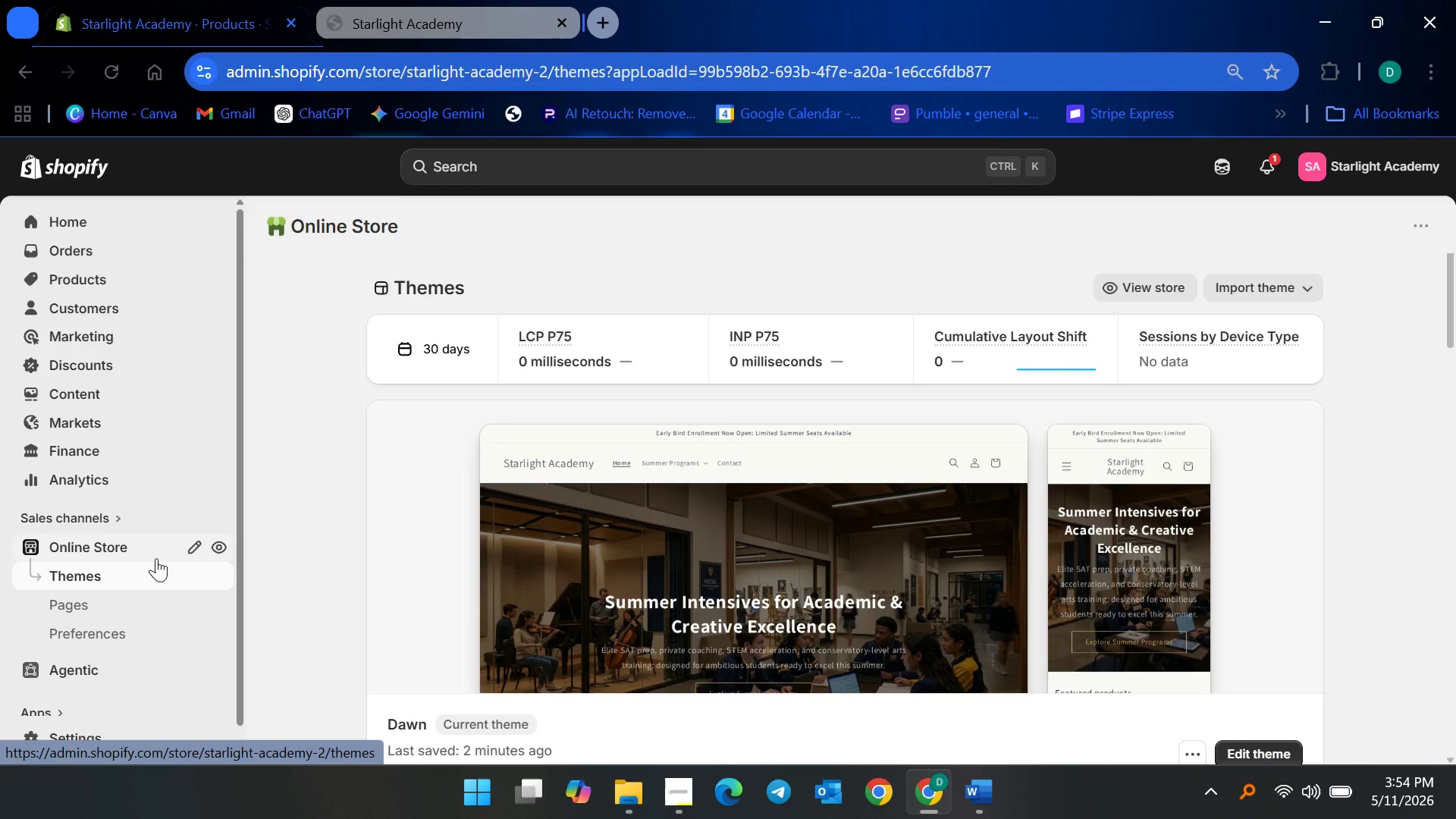 
scroll: coordinate [531, 564], scroll_direction: down, amount: 5.0
 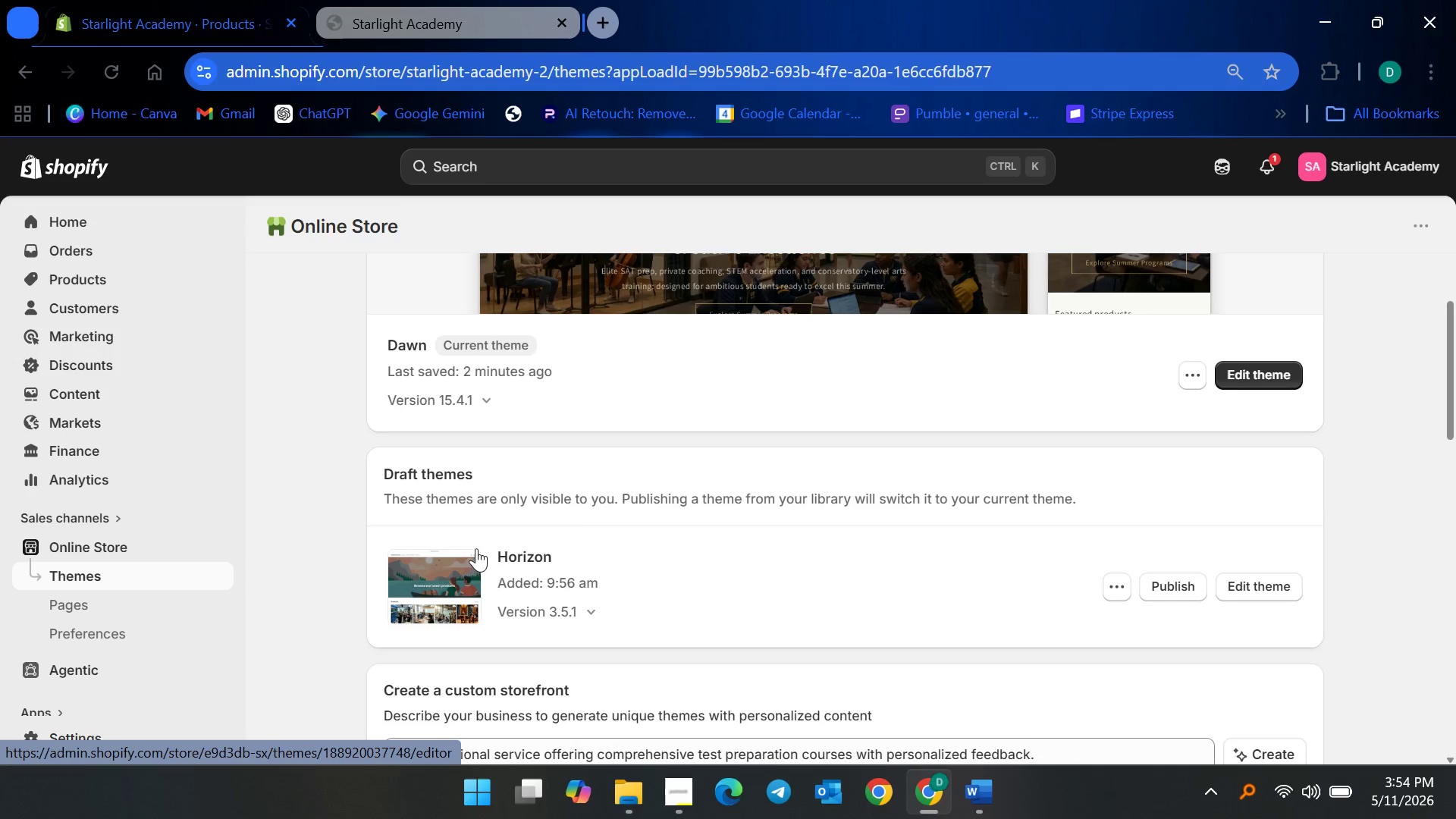 
scroll: coordinate [497, 538], scroll_direction: up, amount: 9.0
 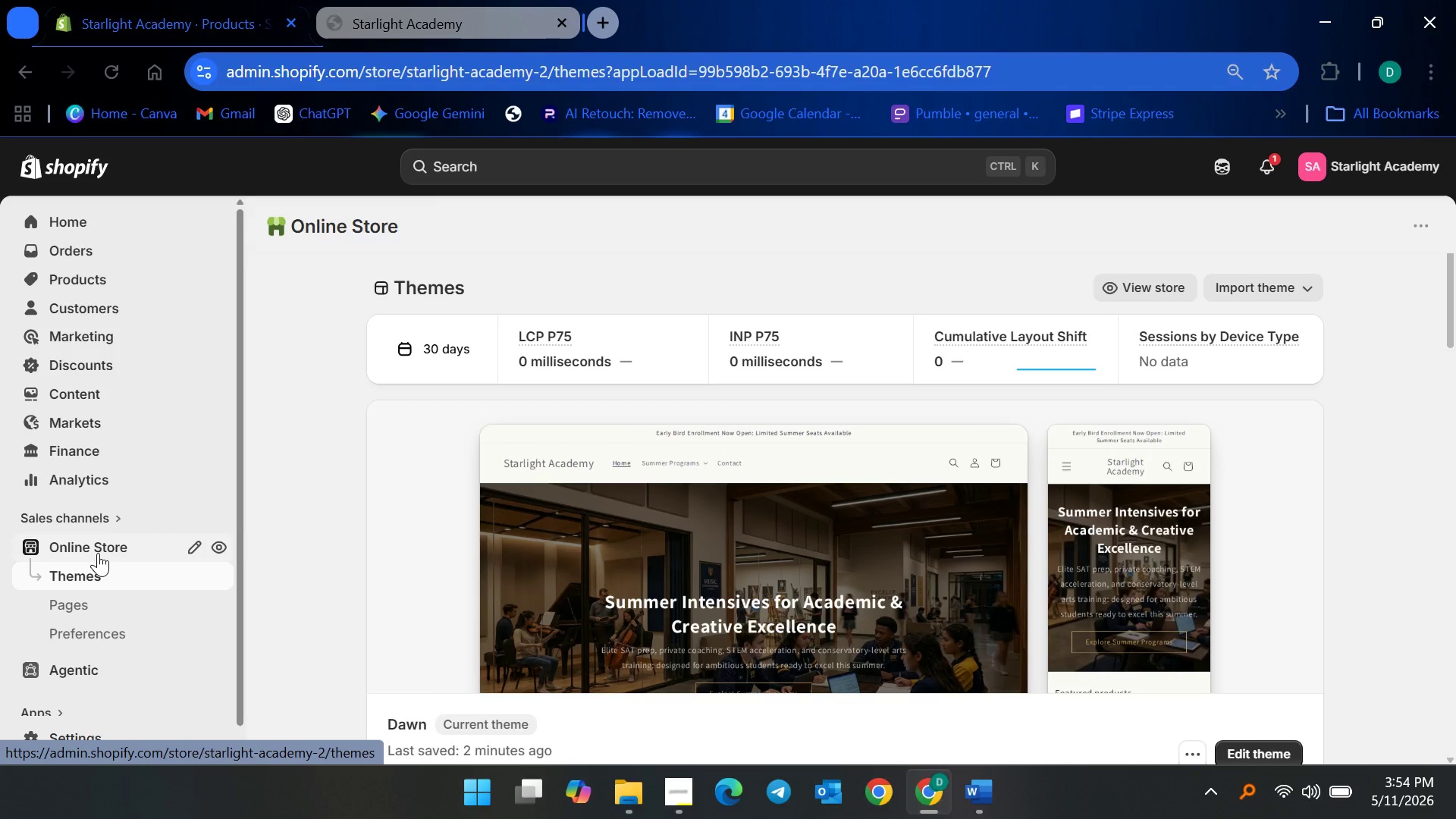 
wait(6.09)
 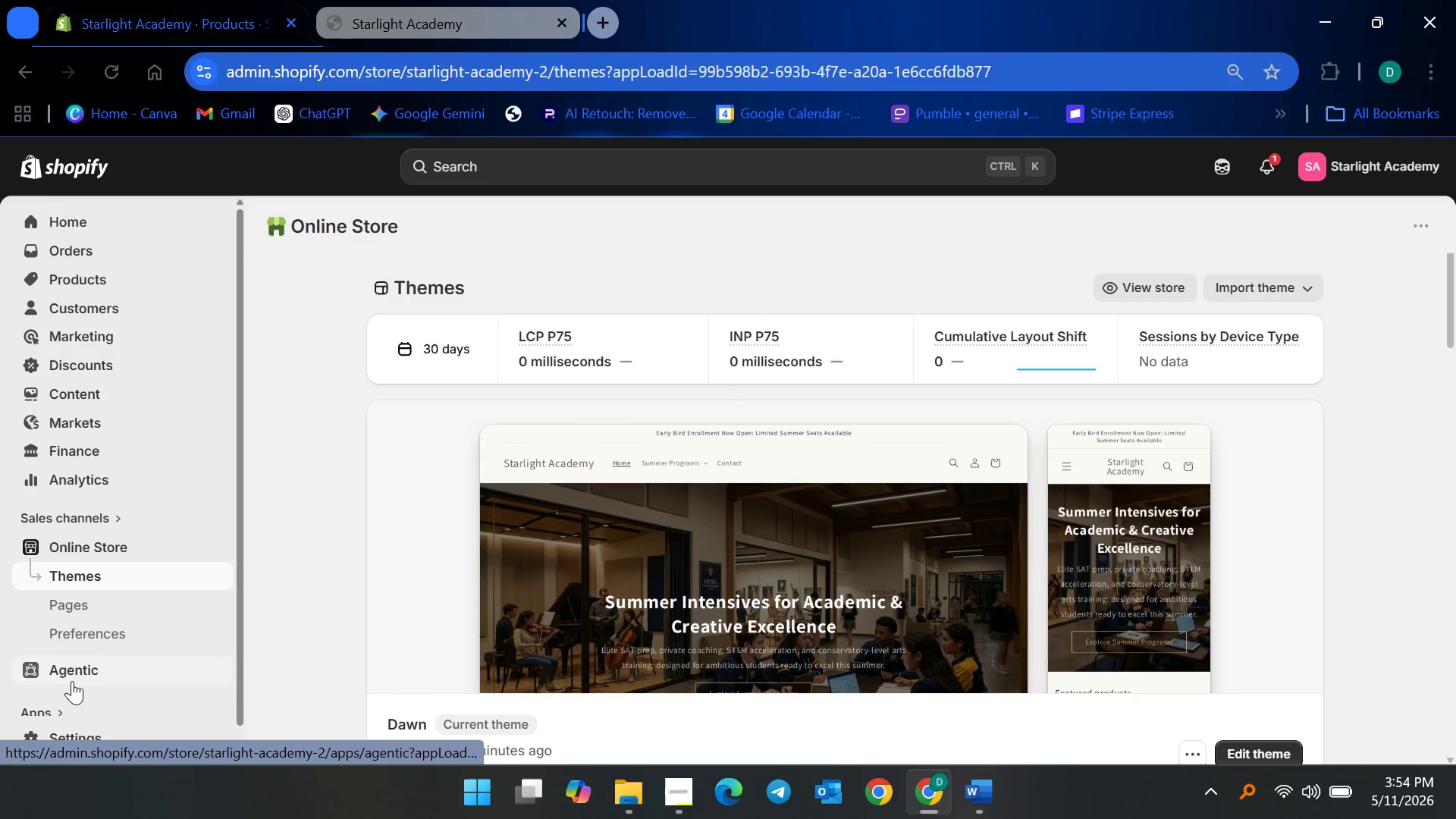 
left_click([98, 553])
 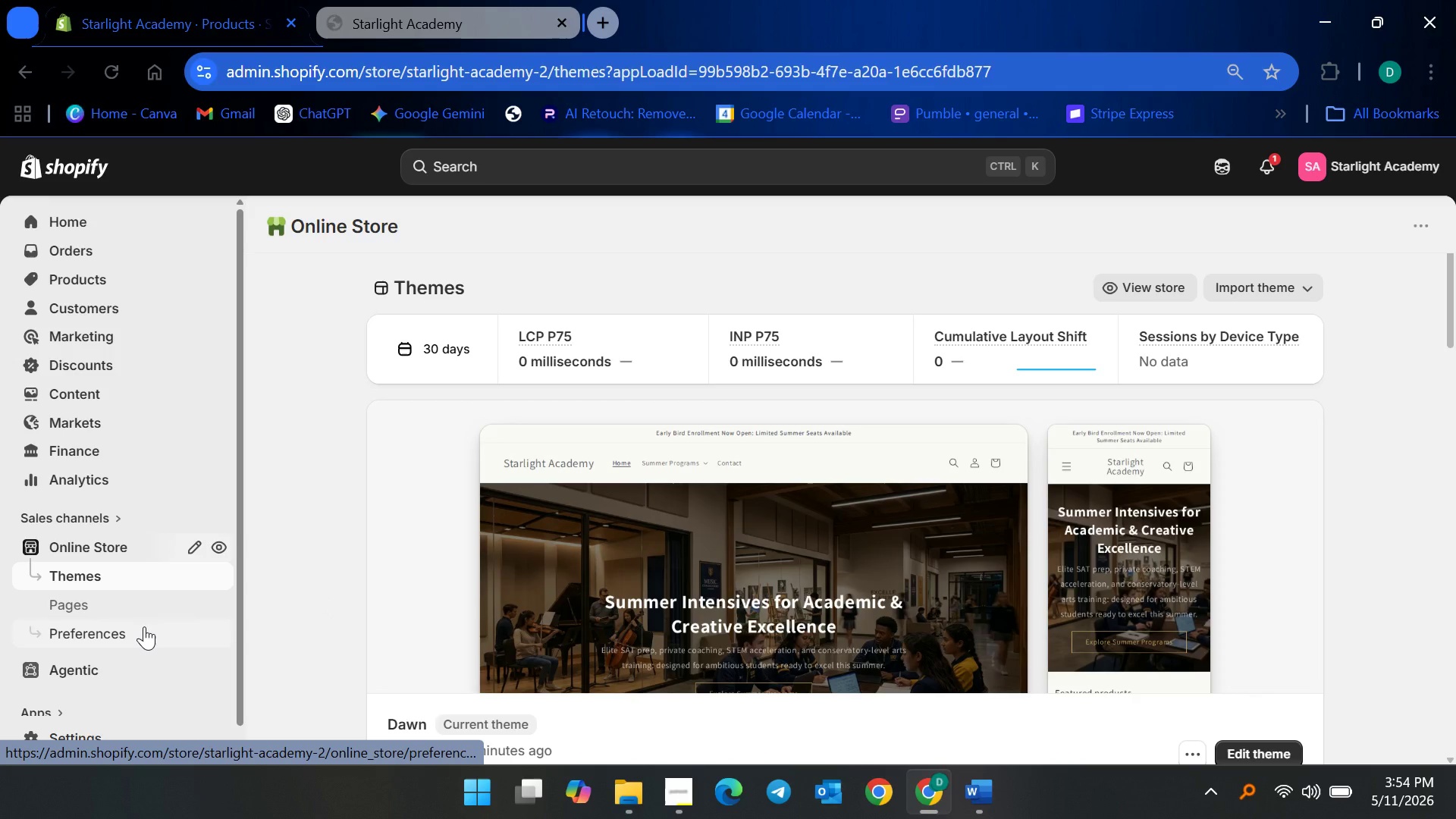 
left_click([144, 626])
 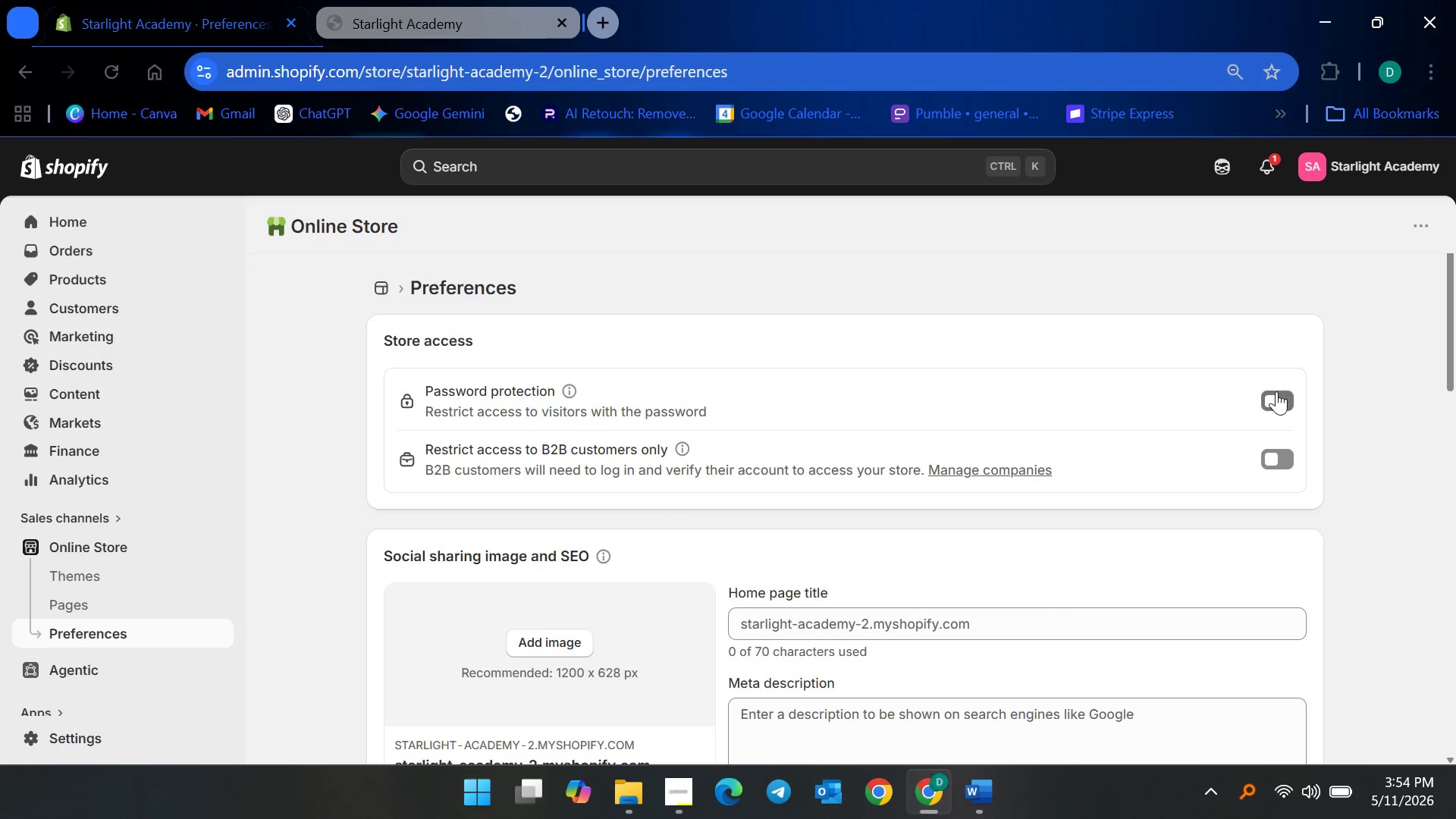 
left_click([1276, 394])
 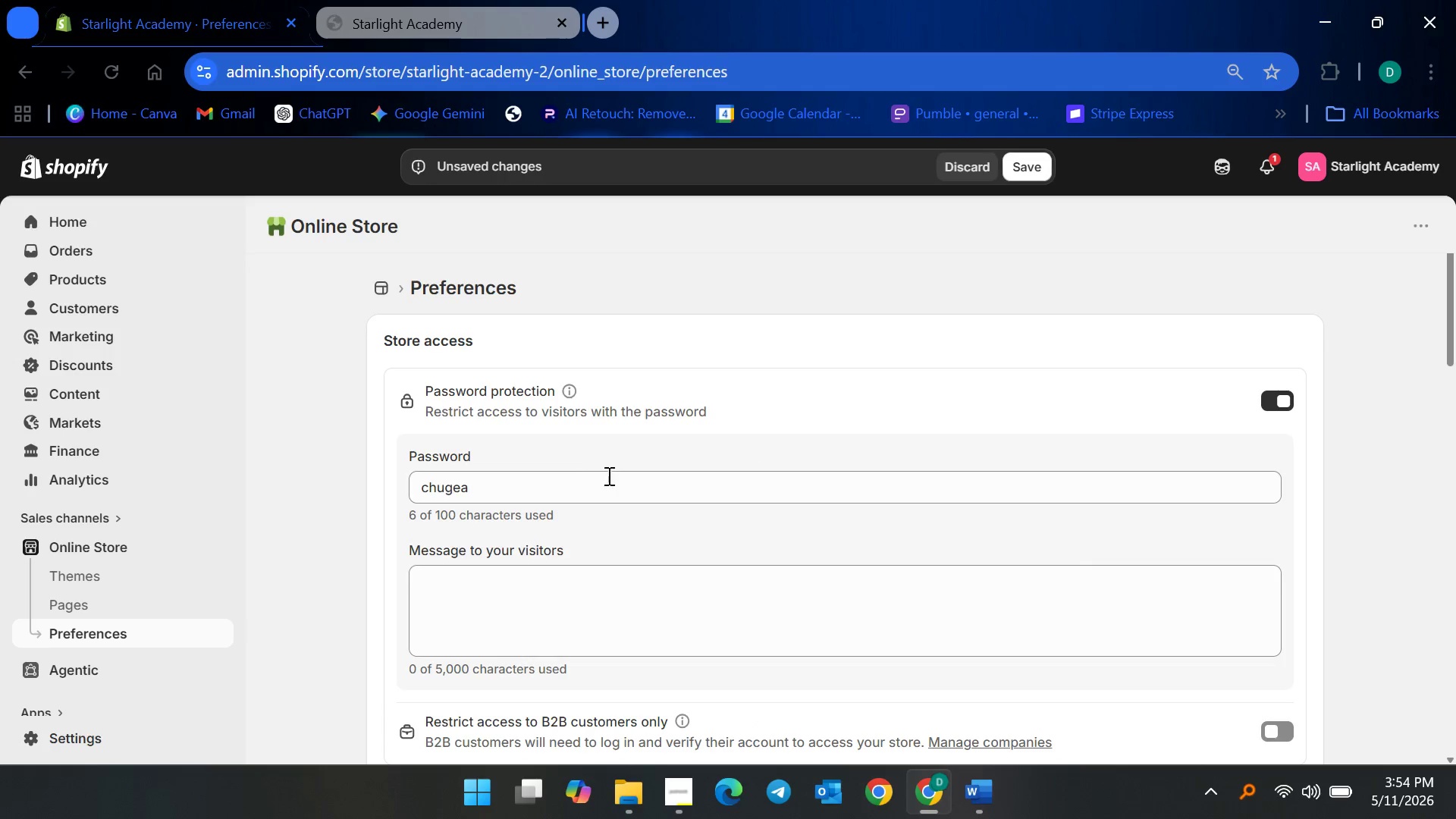 
left_click([550, 475])
 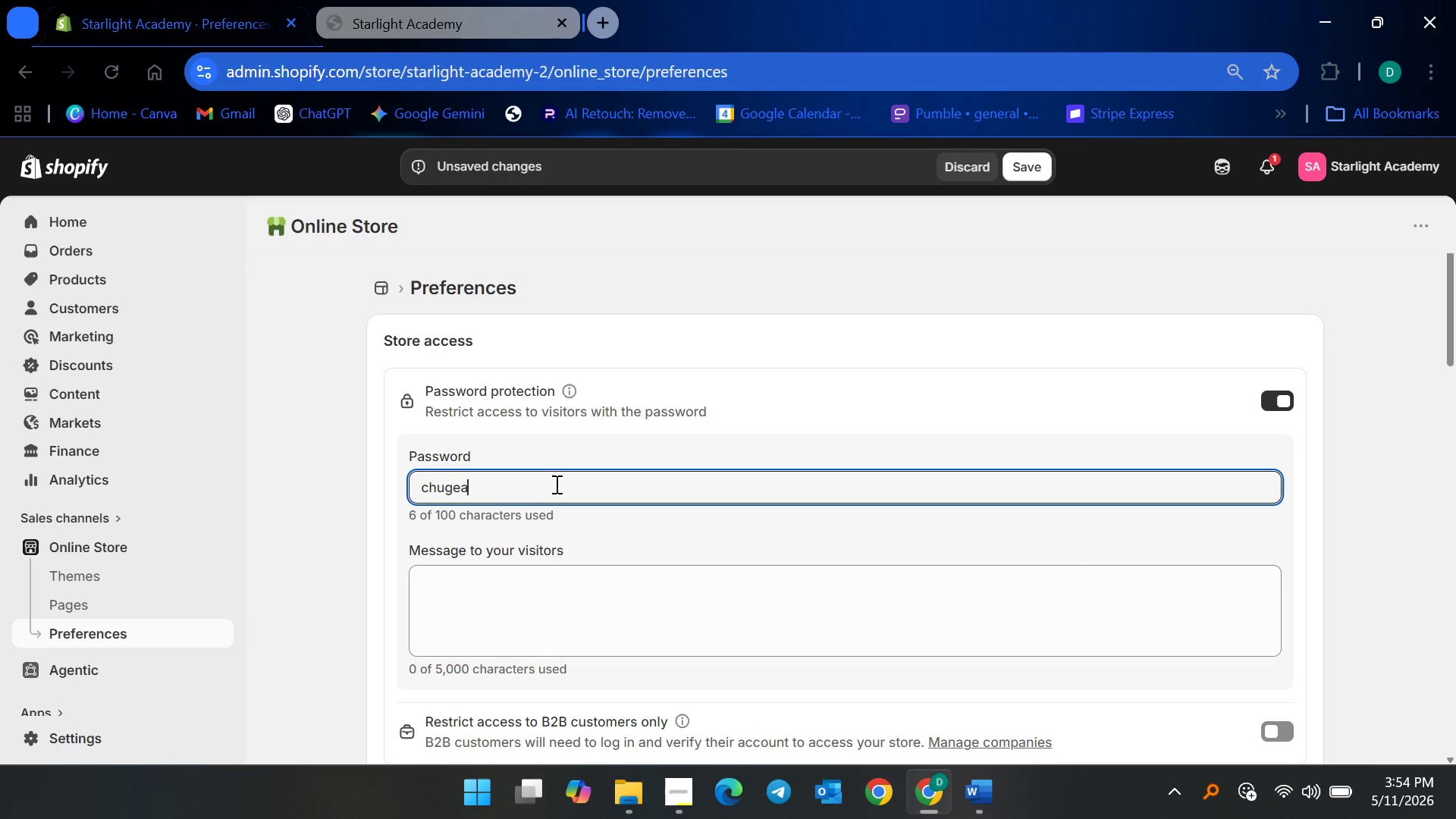 
key(Control+ControlLeft)
 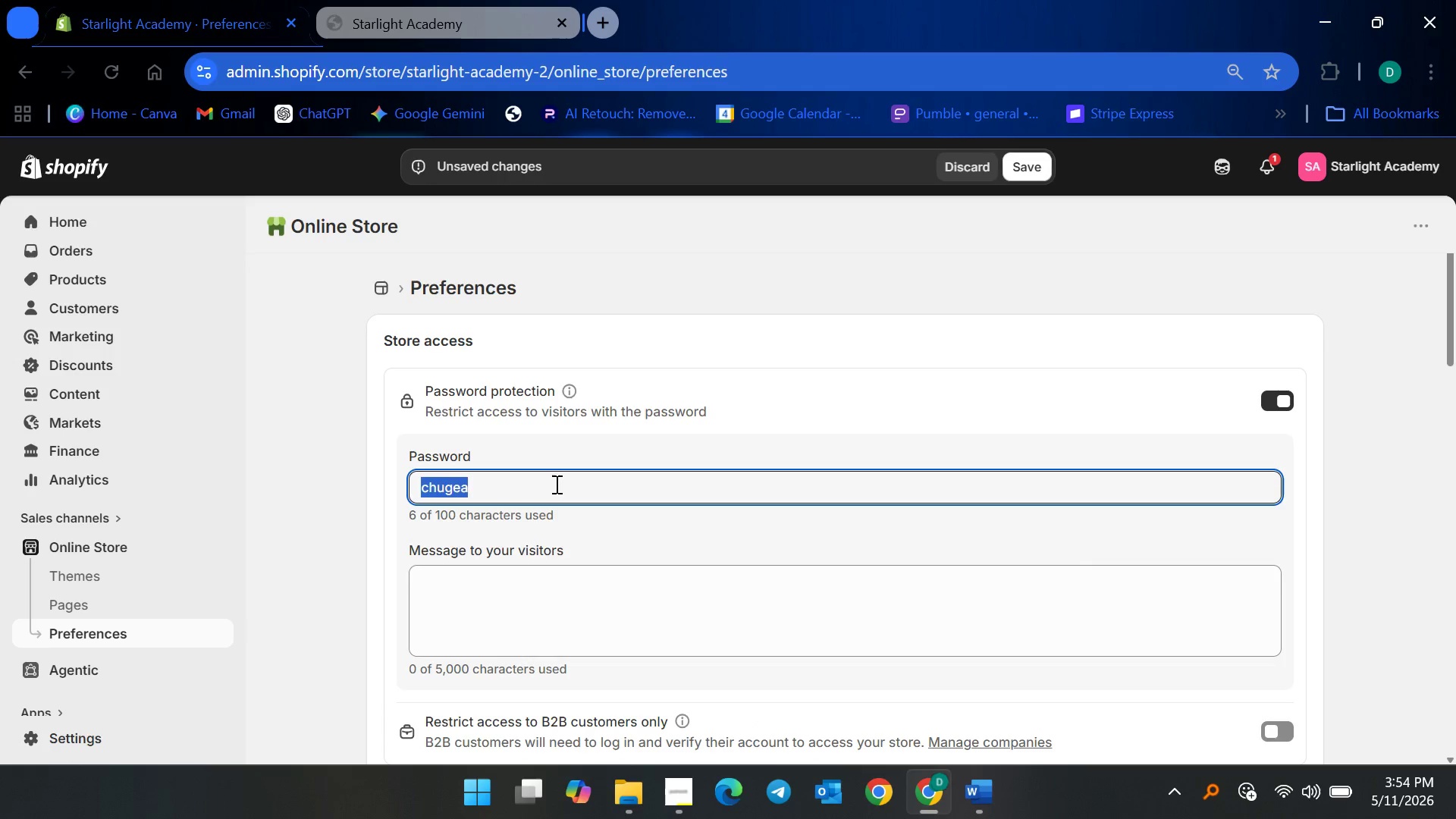 
key(Control+A)
 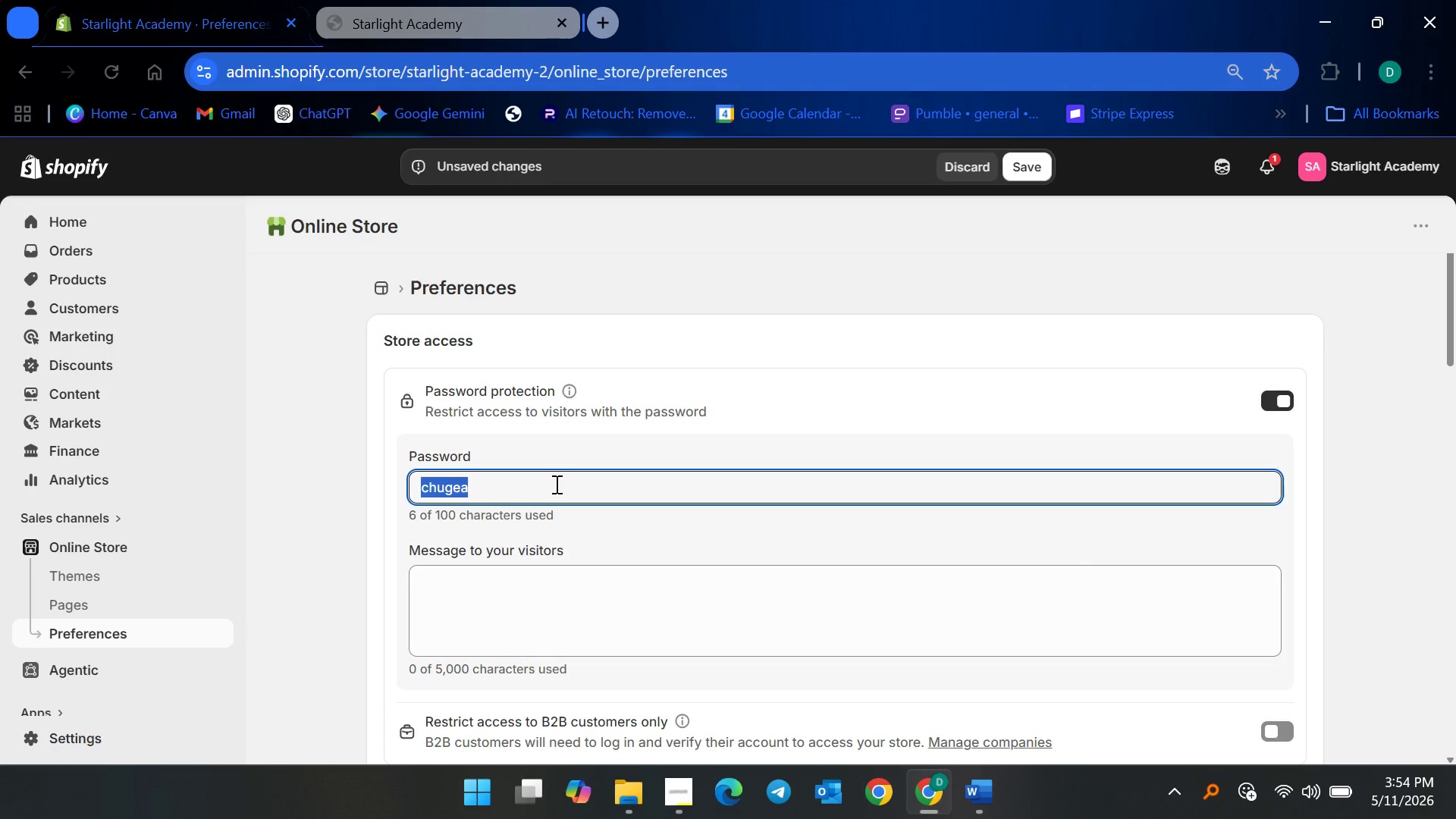 
type(str)
key(Backspace)
type(arlight2026)
 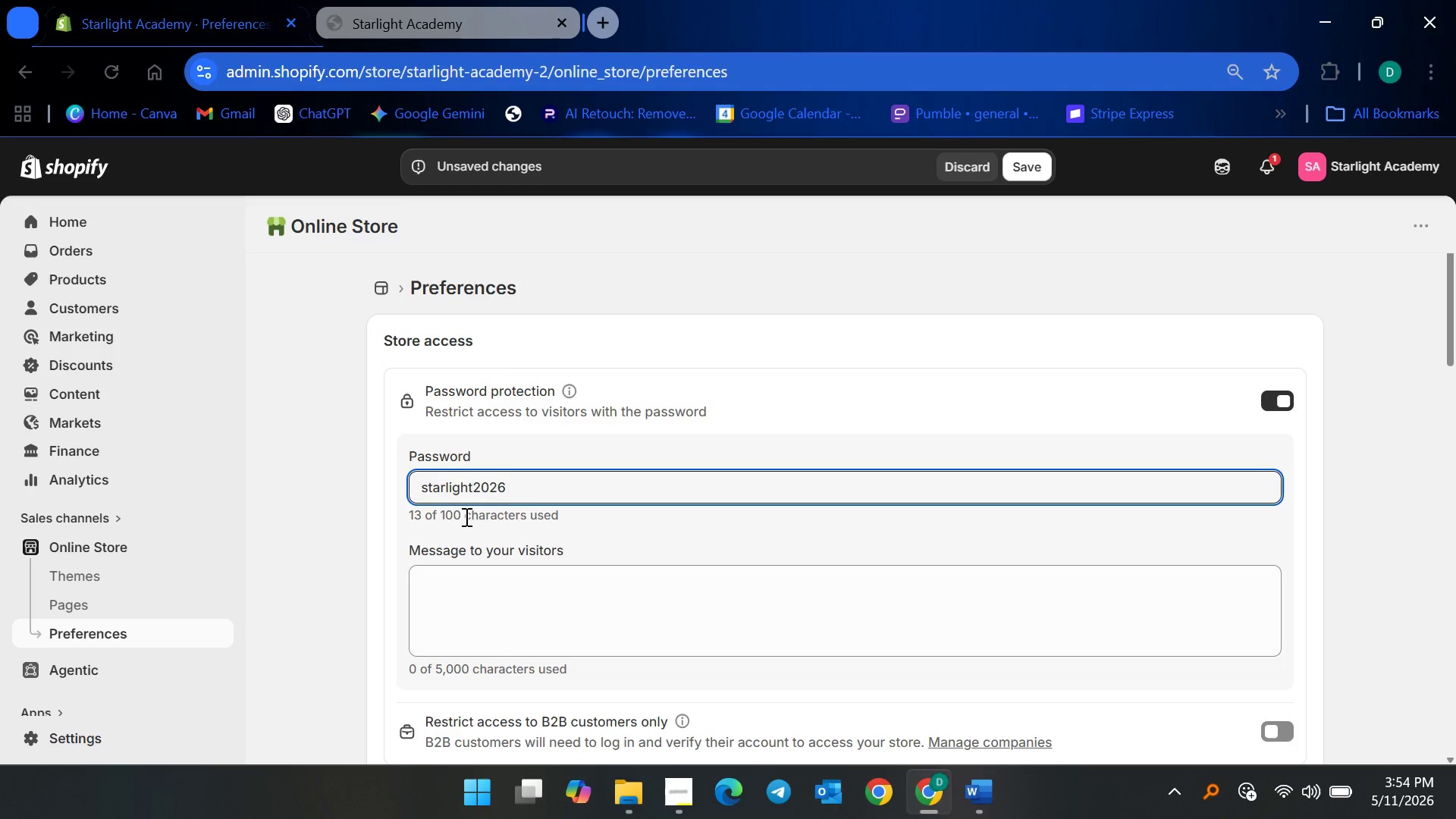 
wait(6.45)
 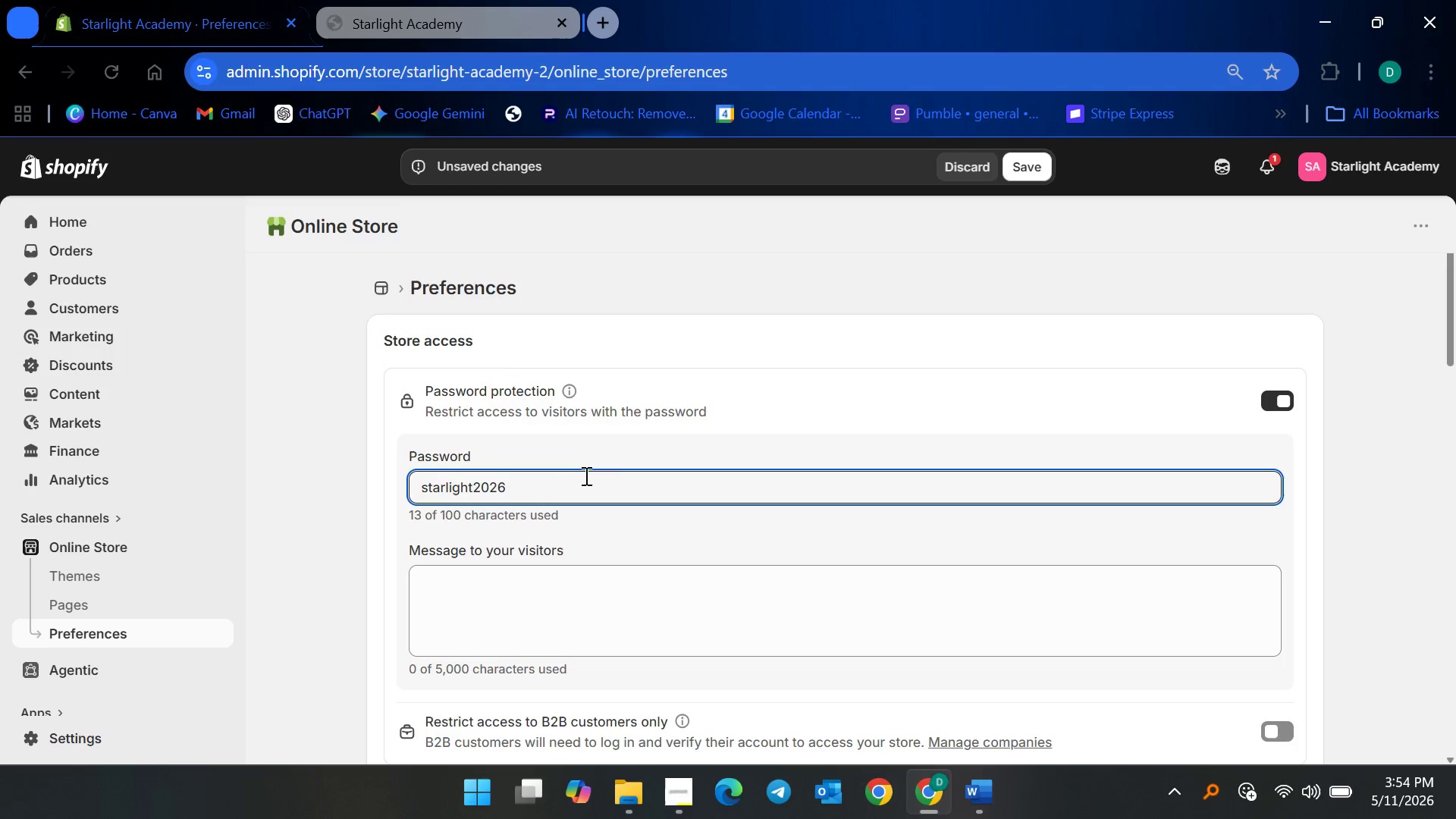 
left_click([1045, 160])
 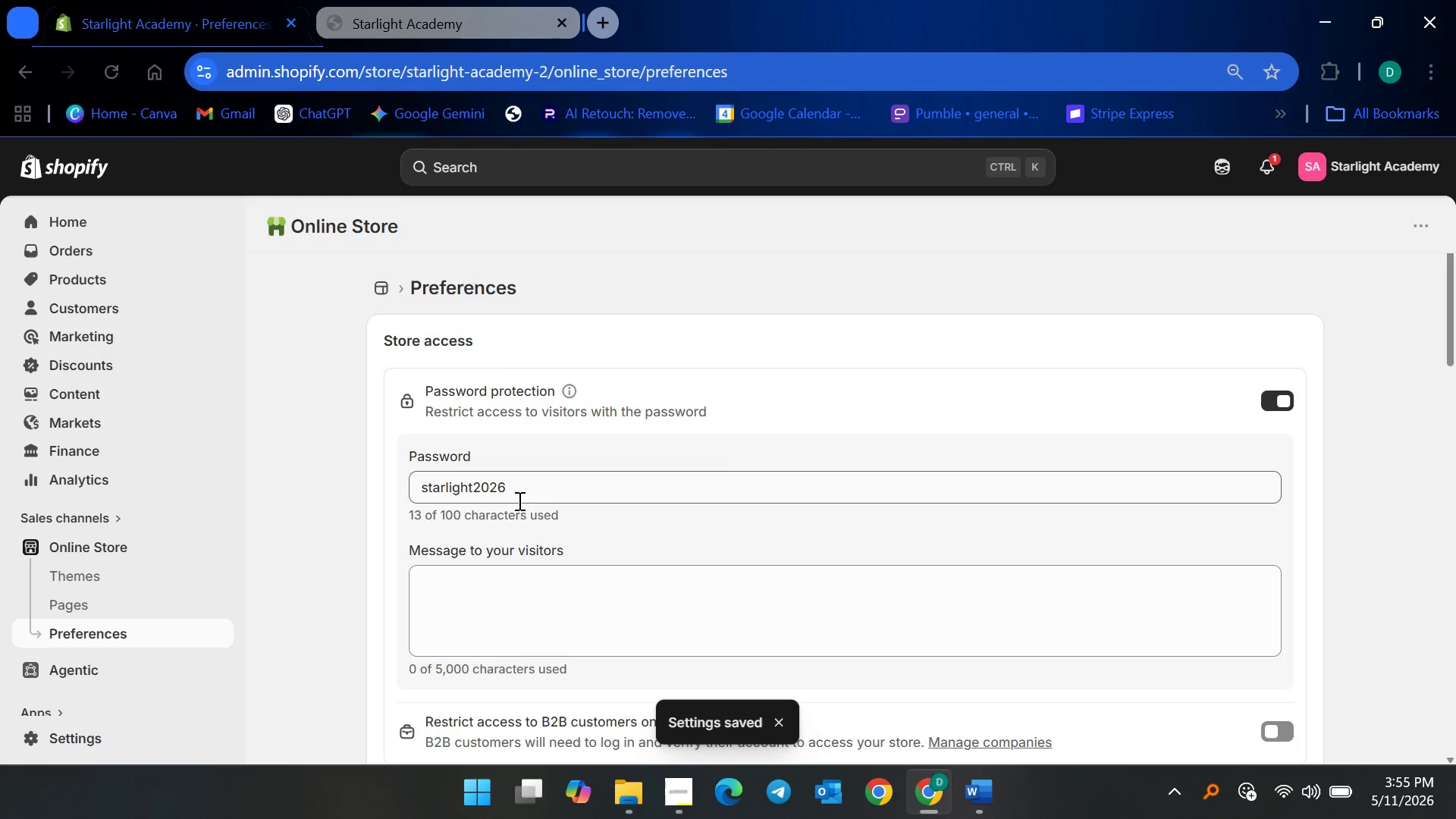 
wait(5.84)
 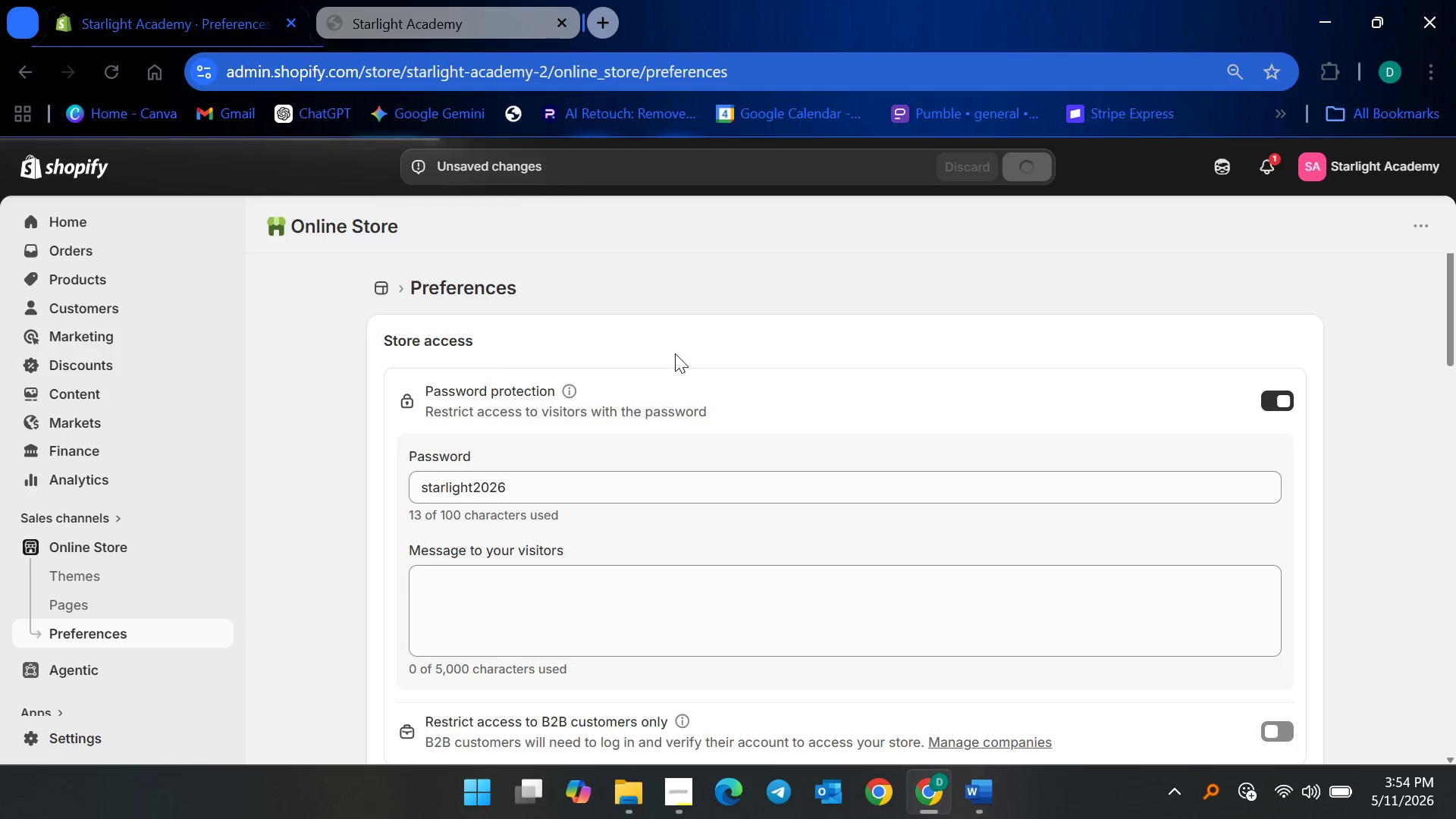 
left_click([99, 552])
 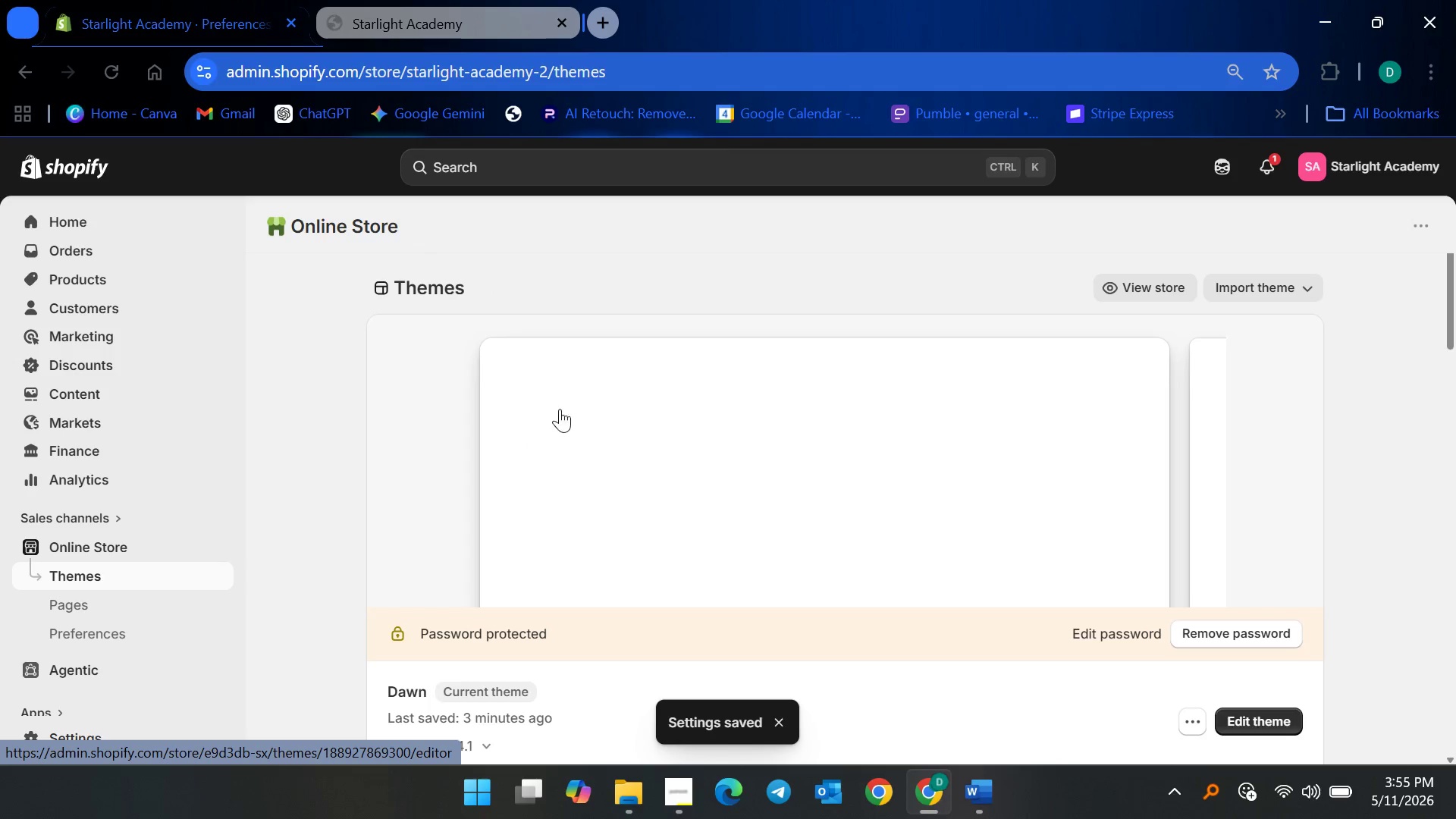 
scroll: coordinate [554, 464], scroll_direction: down, amount: 3.0
 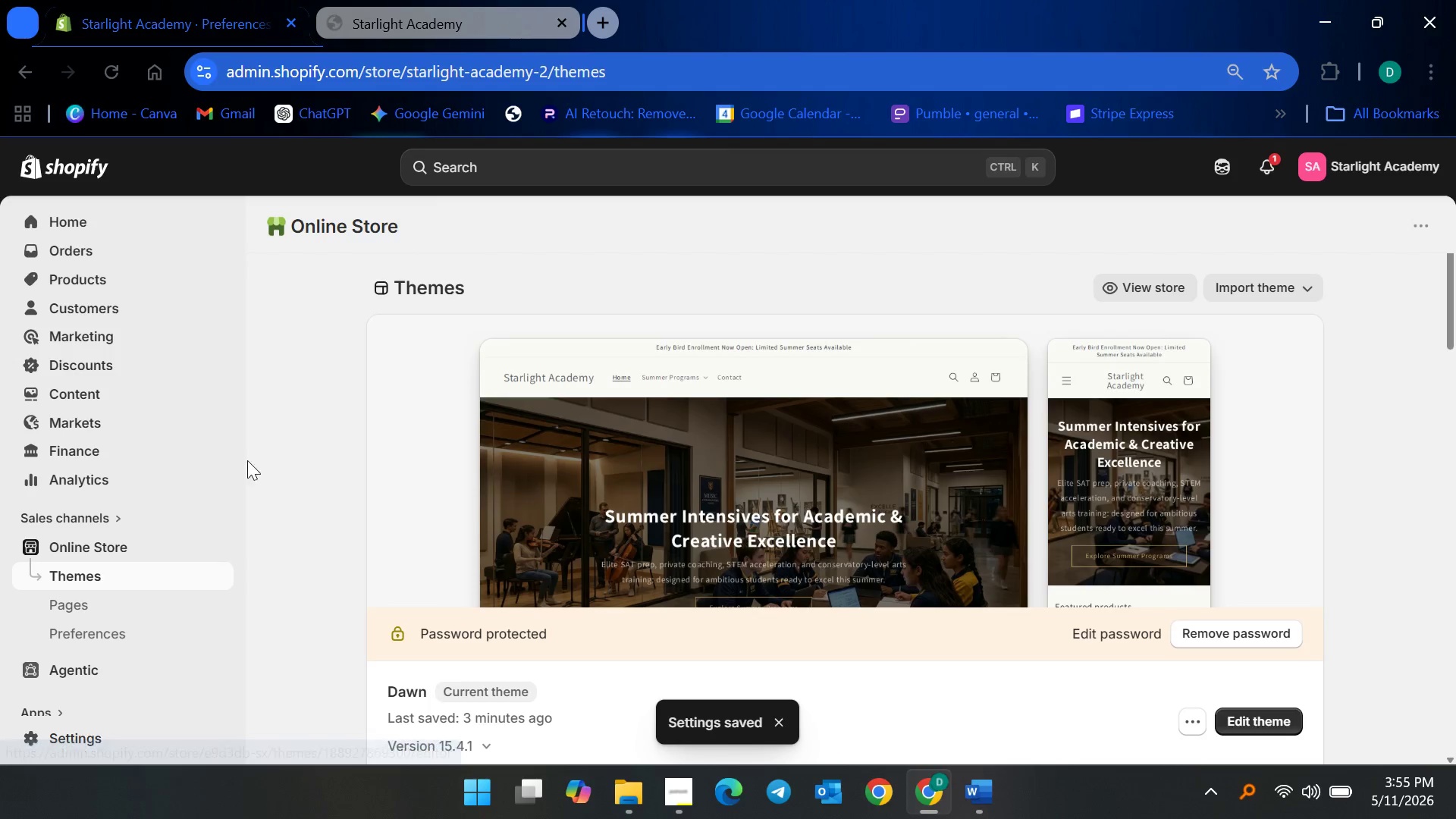 
left_click([97, 281])
 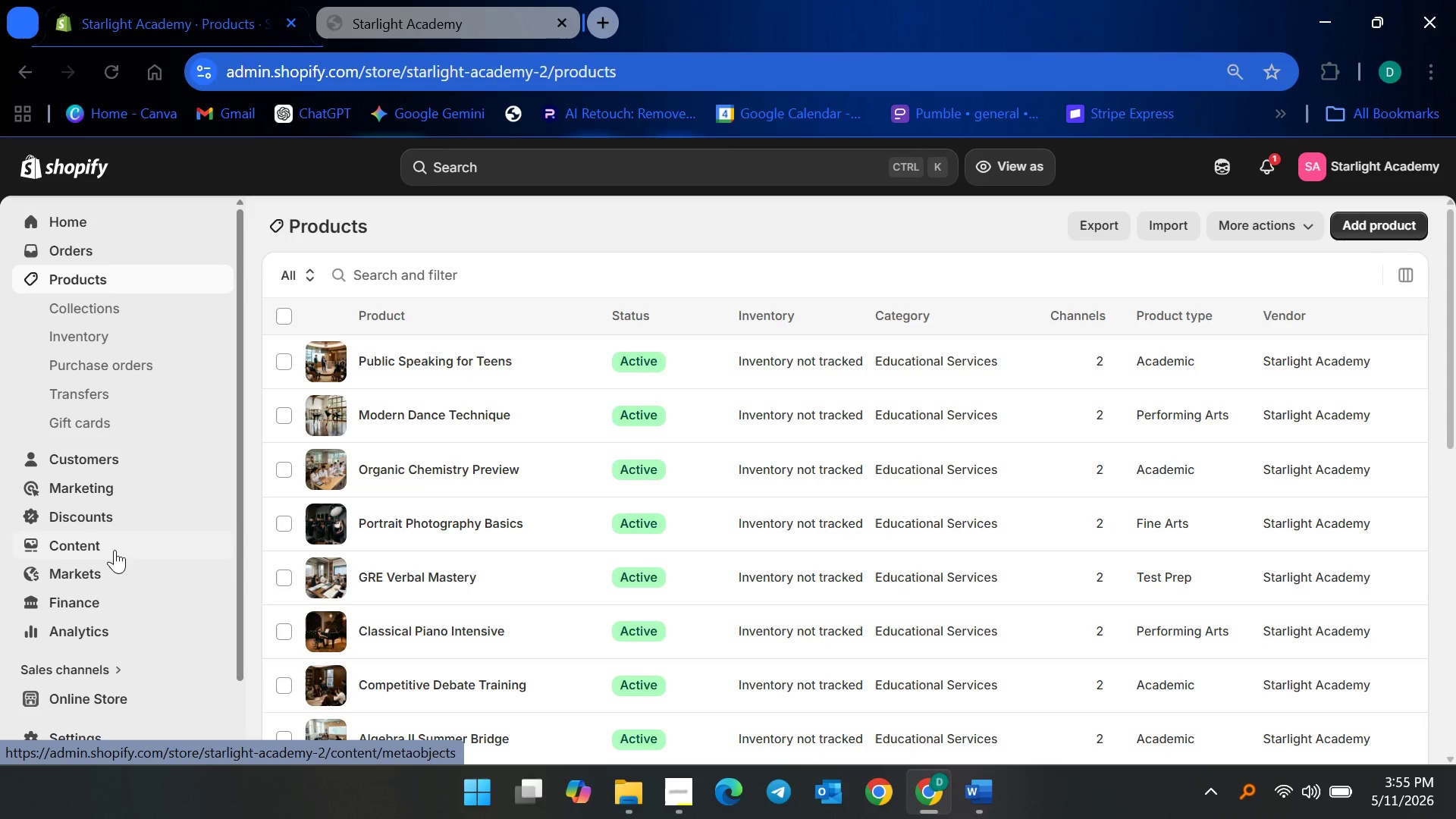 
left_click([100, 540])
 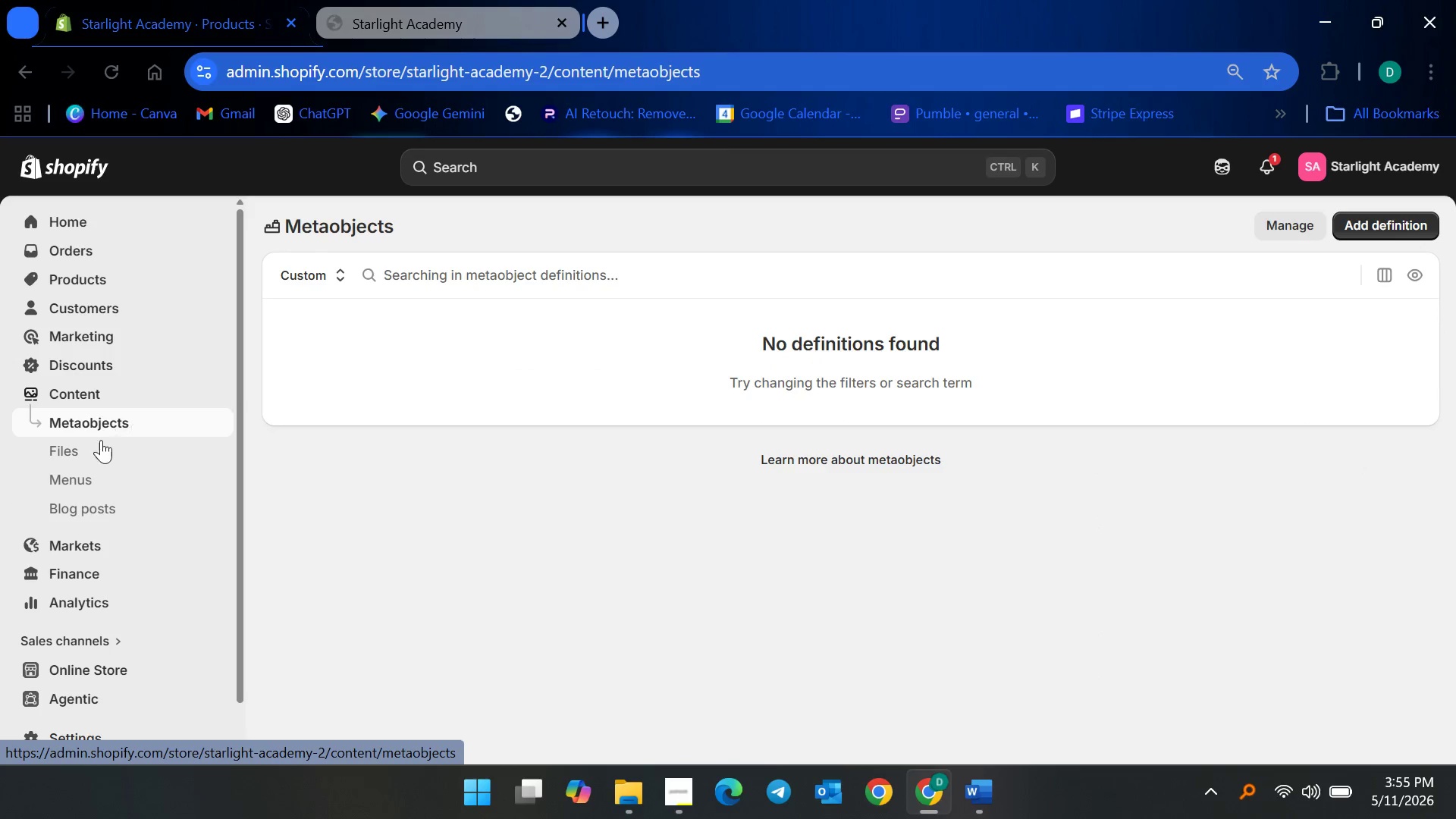 
left_click([96, 475])
 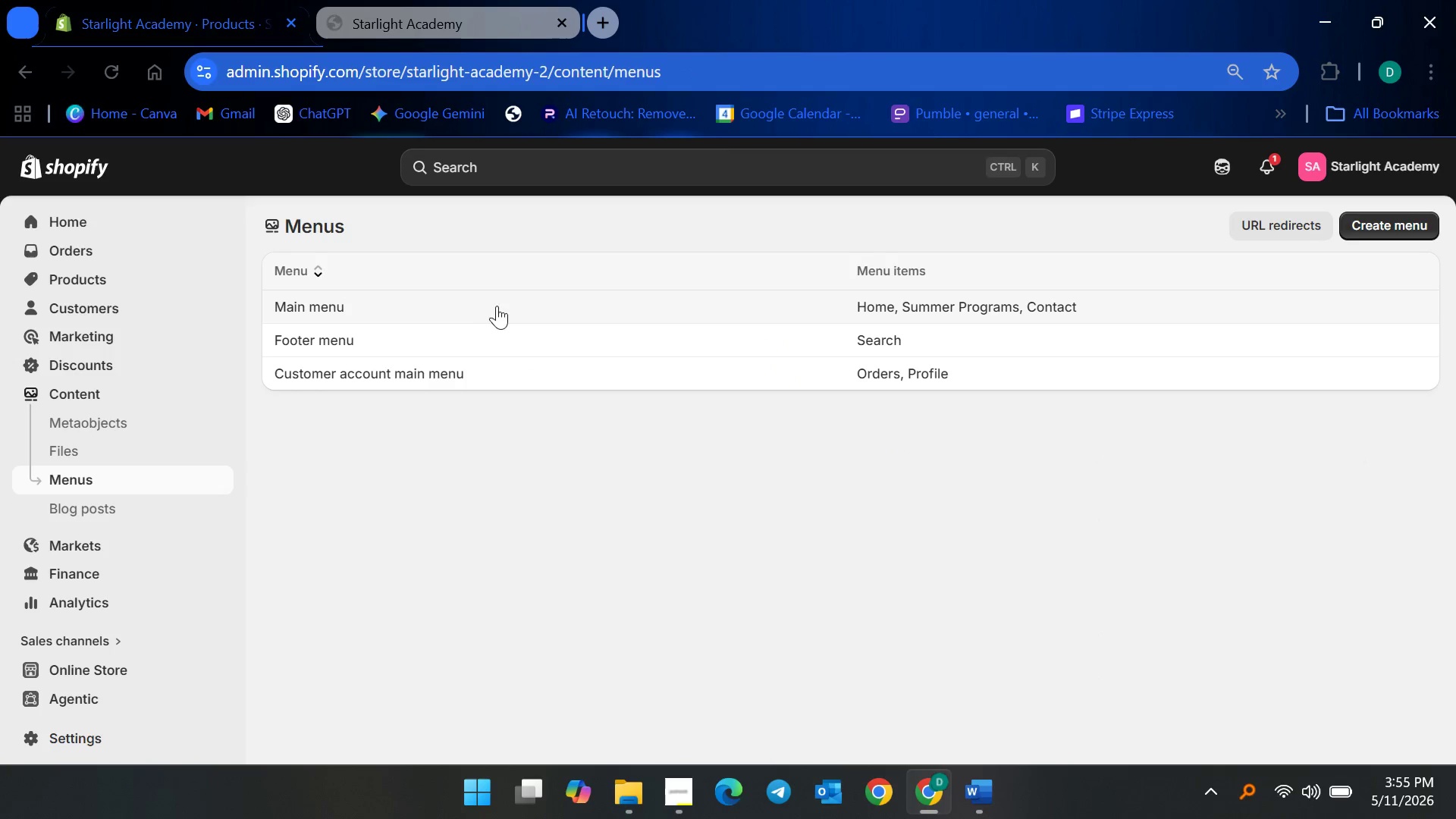 
left_click([391, 303])
 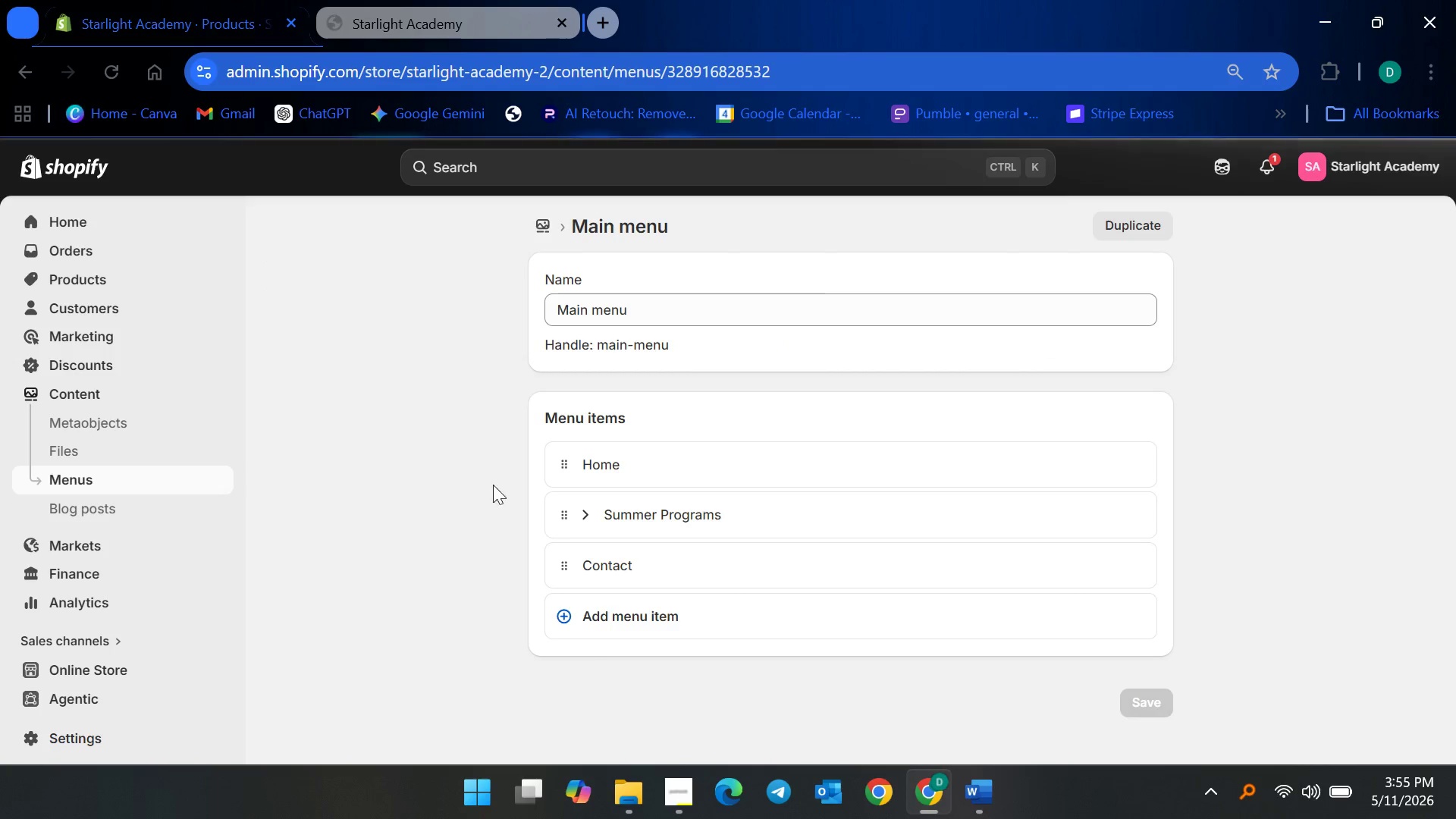 
left_click([602, 517])
 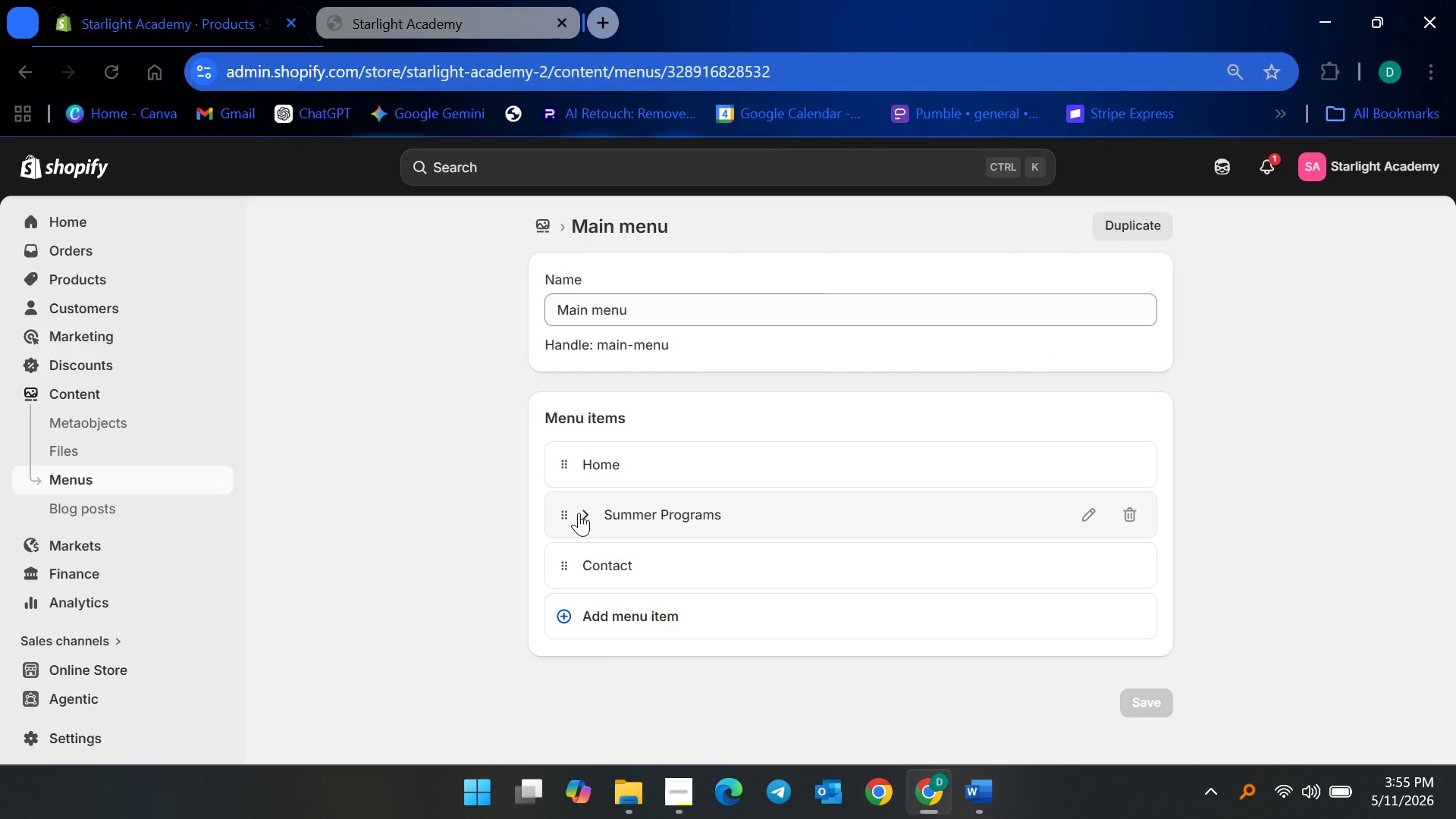 
left_click([579, 513])
 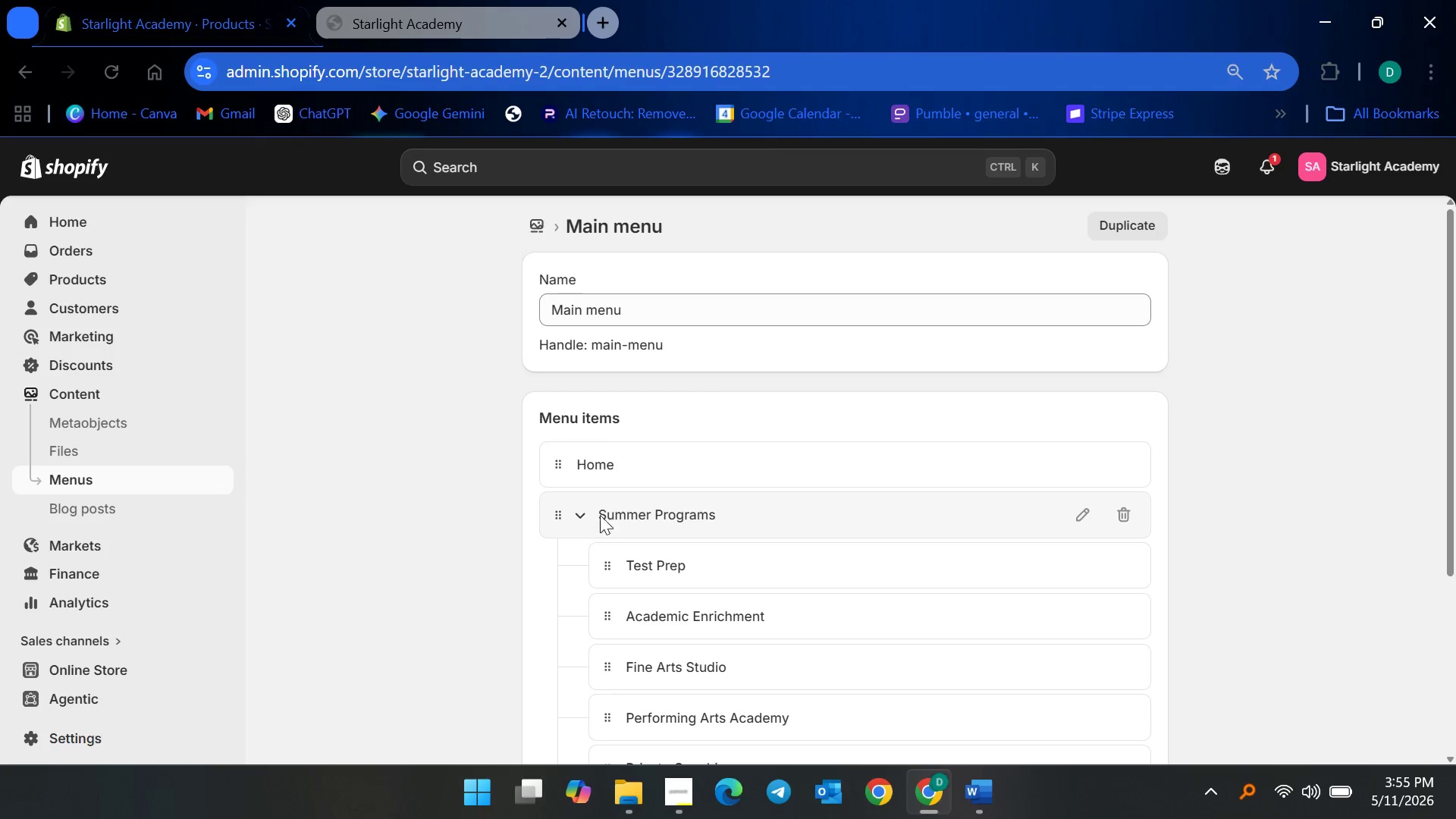 
scroll: coordinate [121, 654], scroll_direction: down, amount: 9.0
 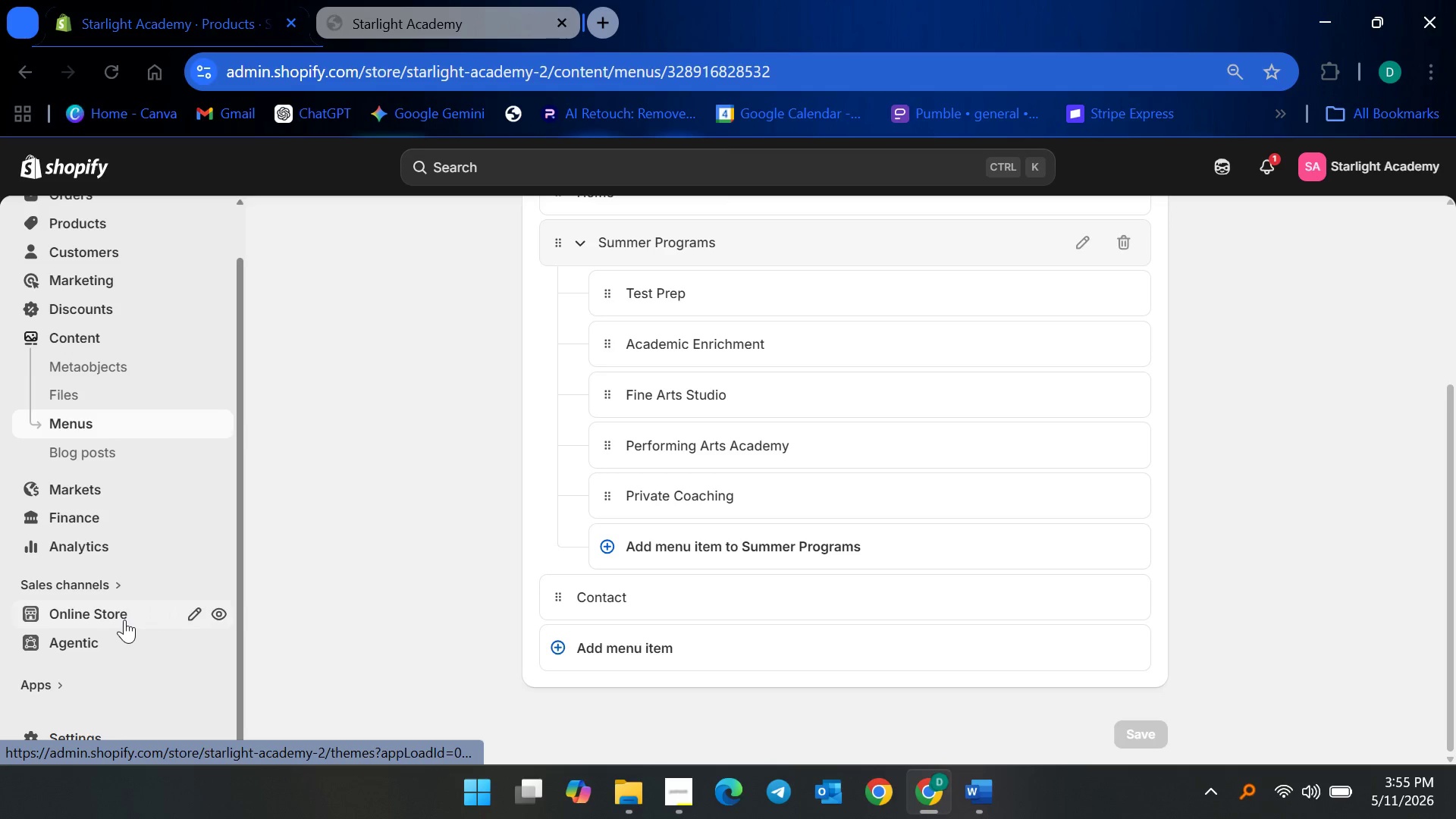 
left_click([124, 620])
 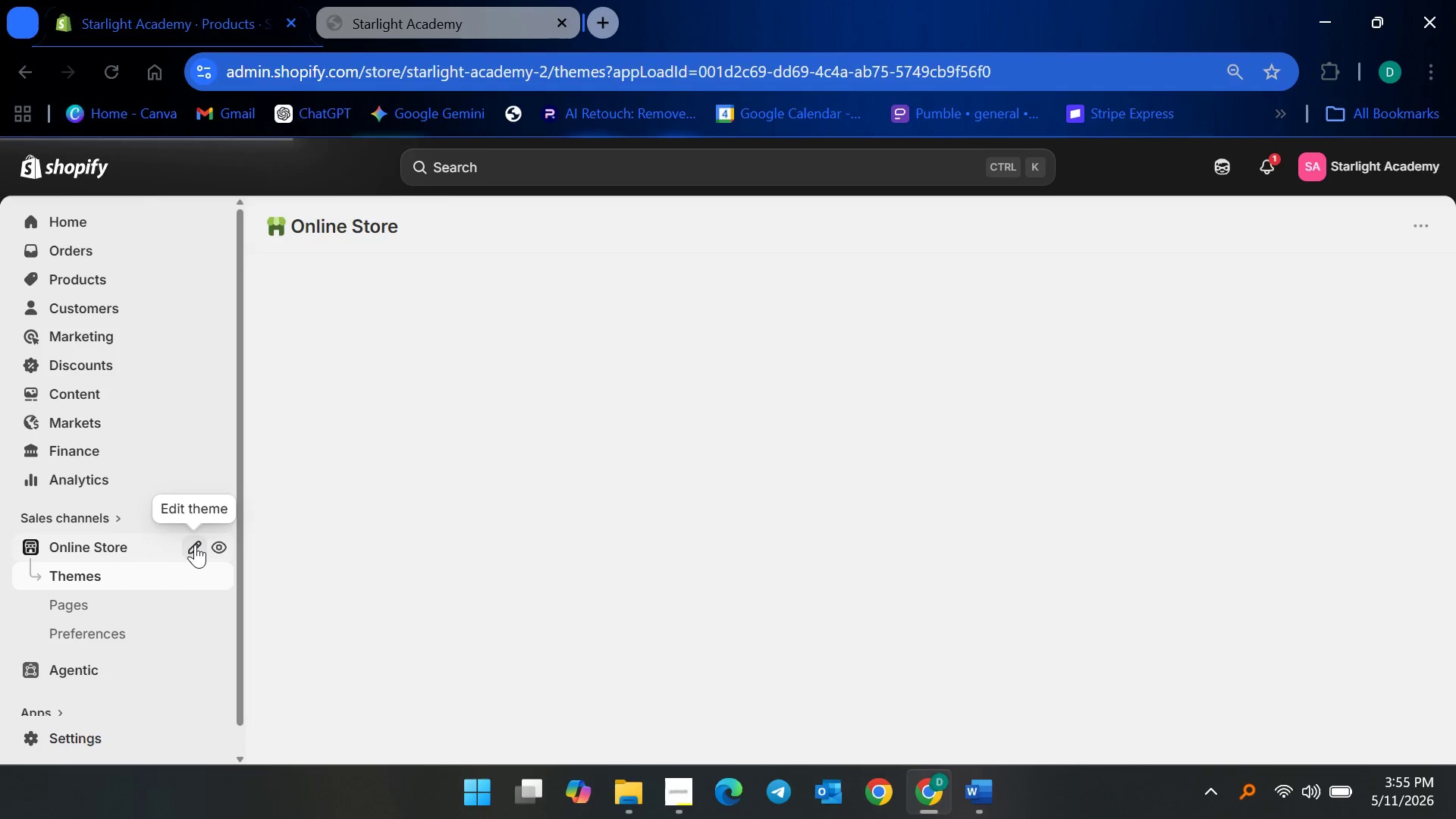 
left_click([193, 544])
 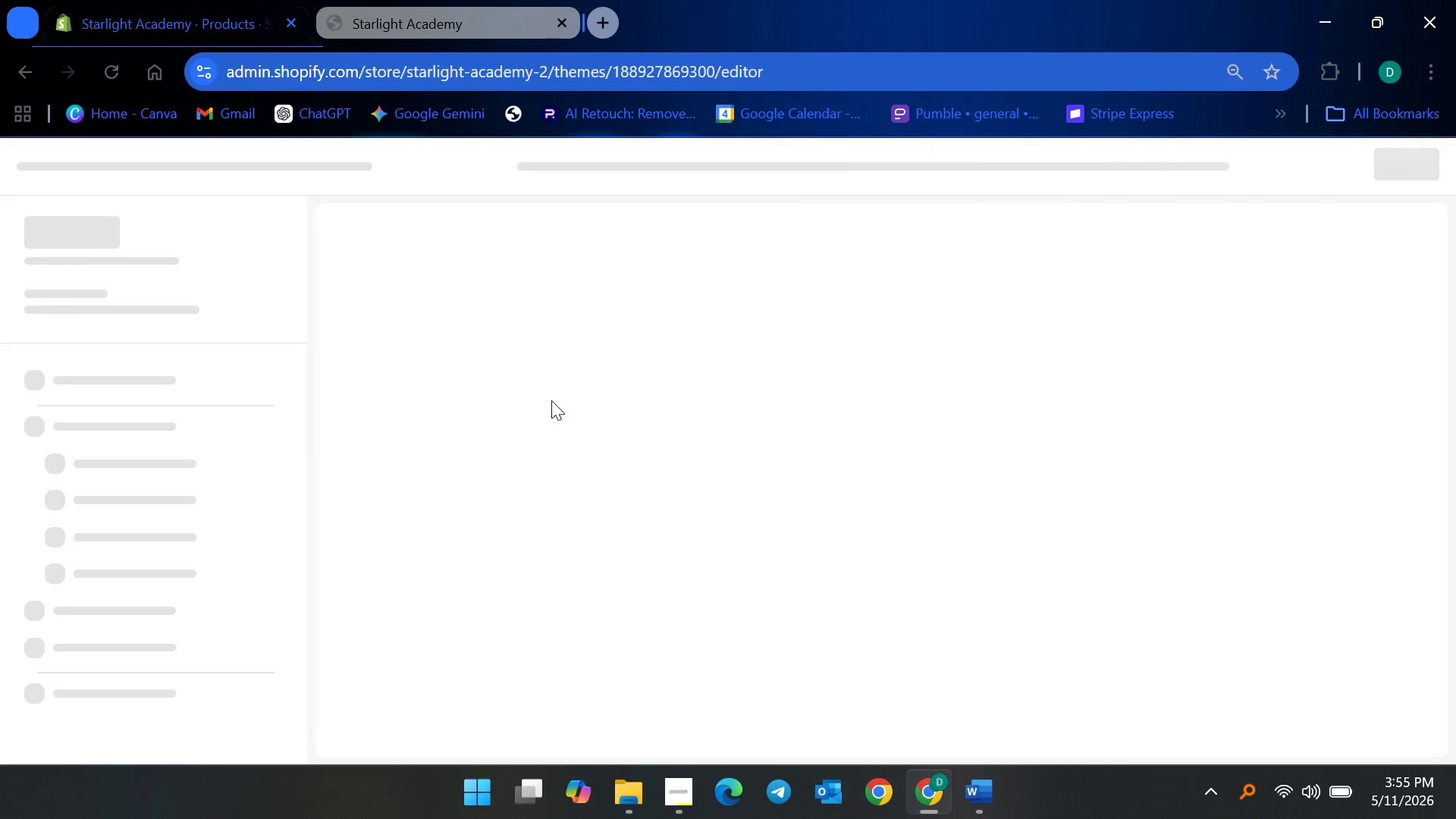 
wait(9.05)
 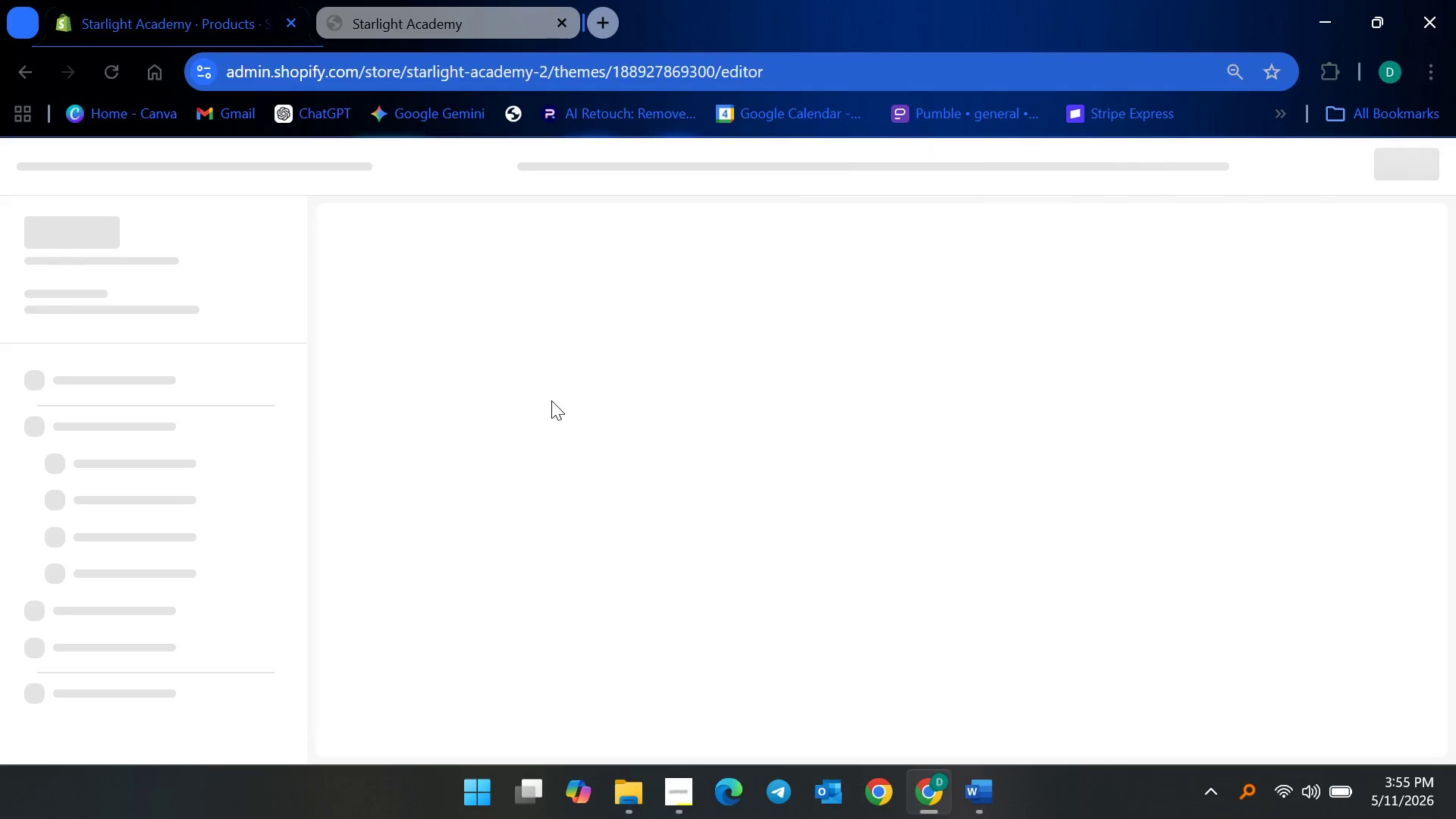 
scroll: coordinate [720, 538], scroll_direction: down, amount: 21.0
 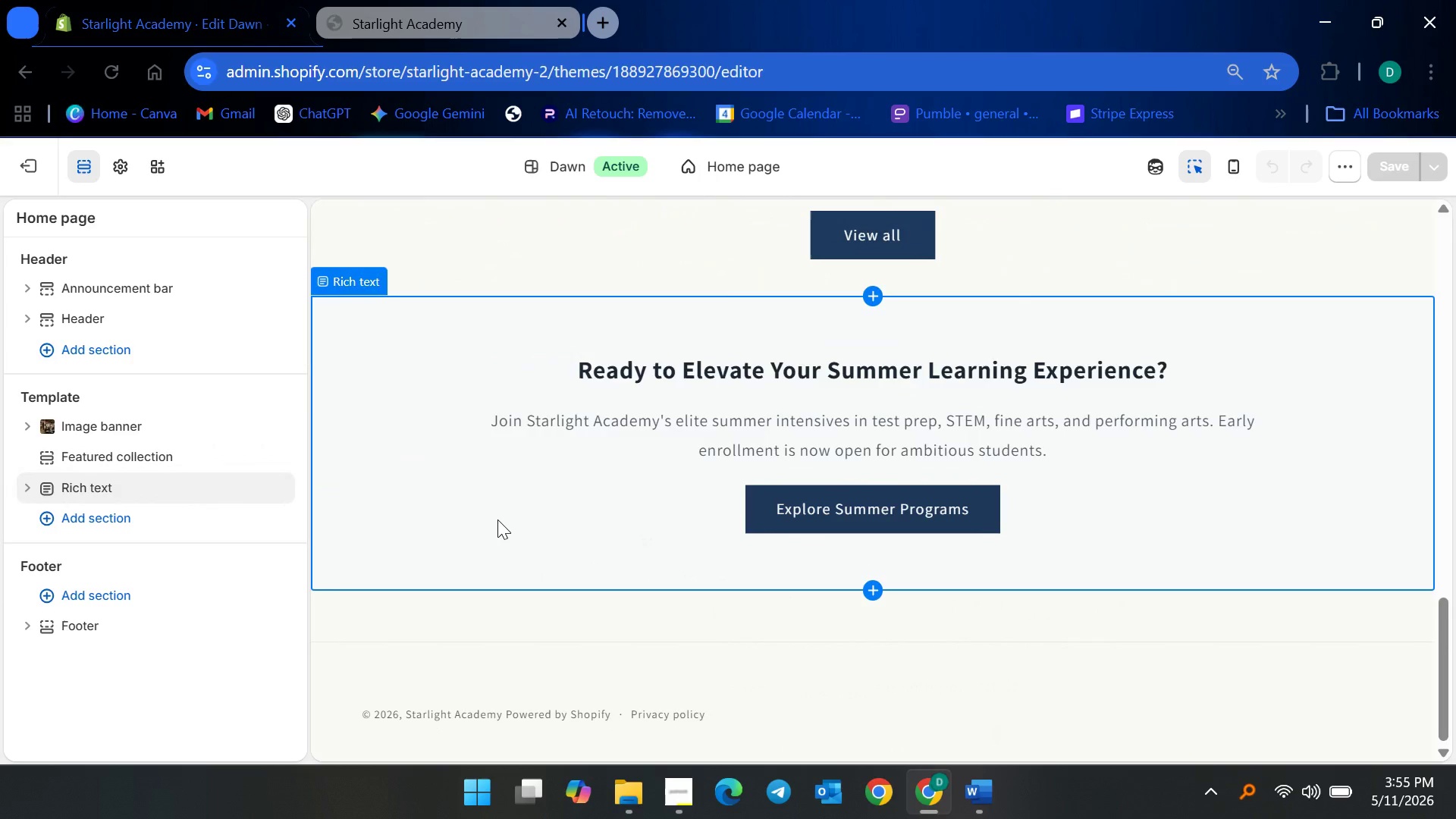 
left_click([497, 519])
 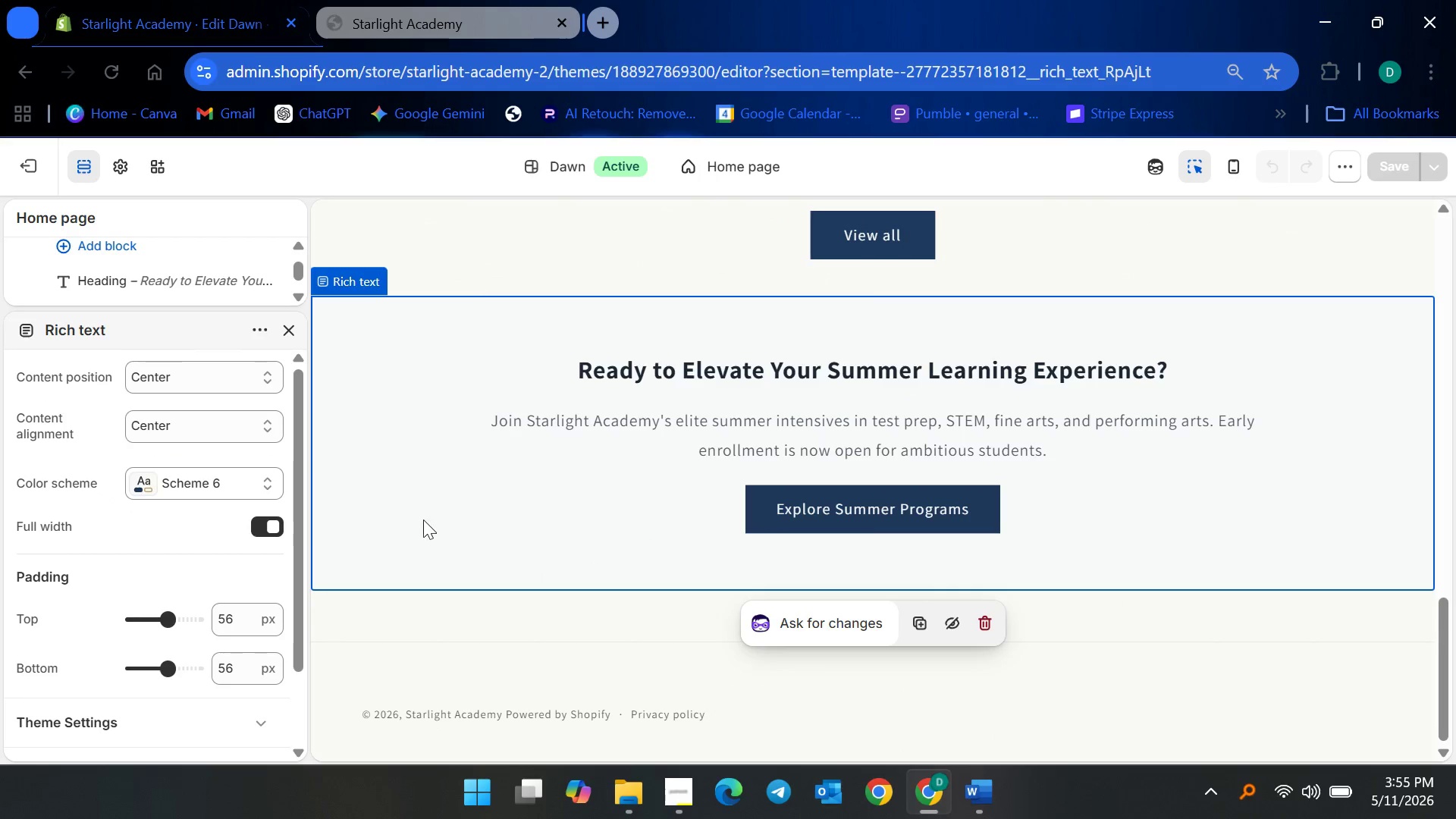 
scroll: coordinate [457, 518], scroll_direction: up, amount: 11.0
 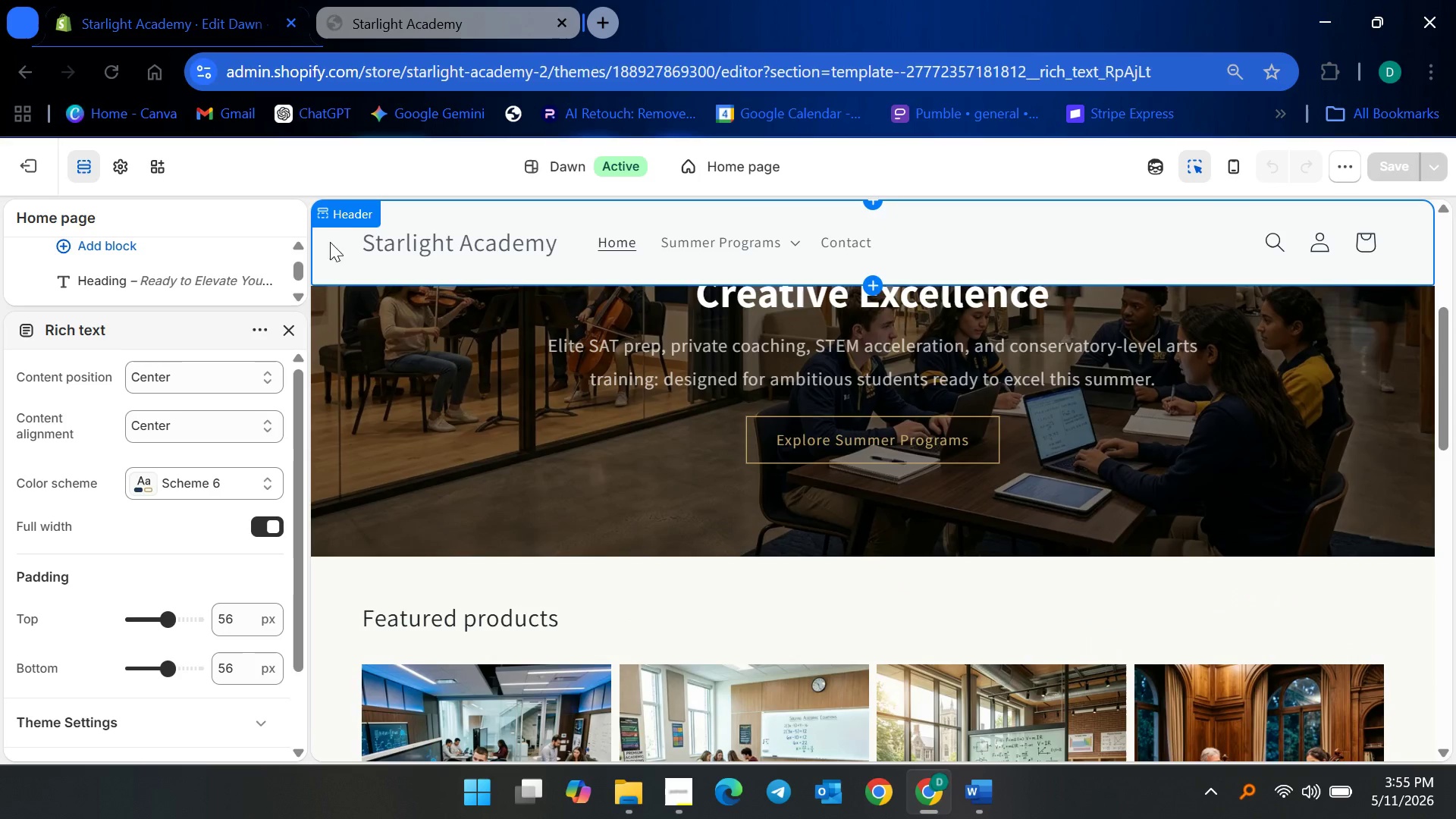 
left_click([413, 257])
 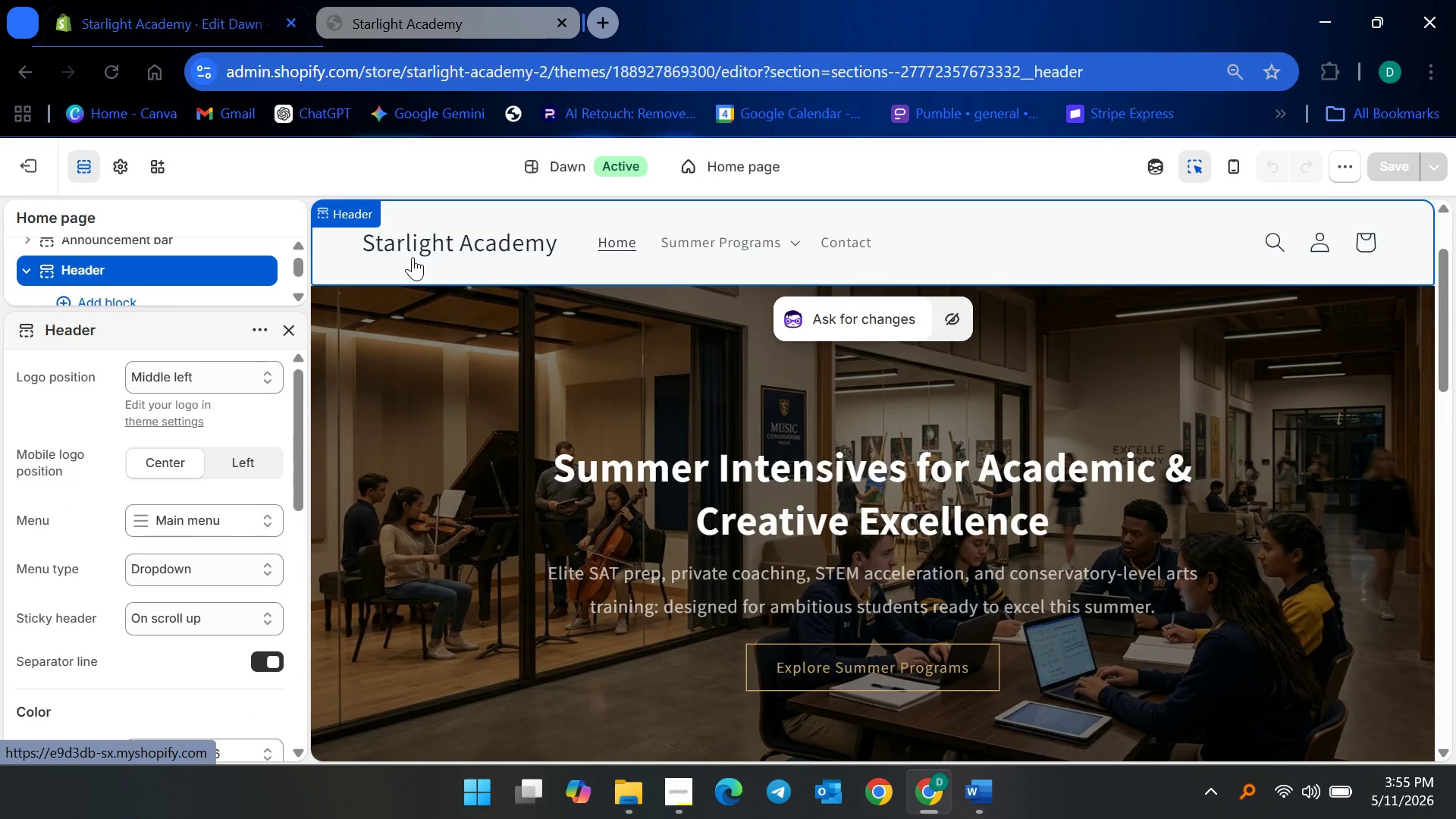 
scroll: coordinate [413, 262], scroll_direction: up, amount: 3.0
 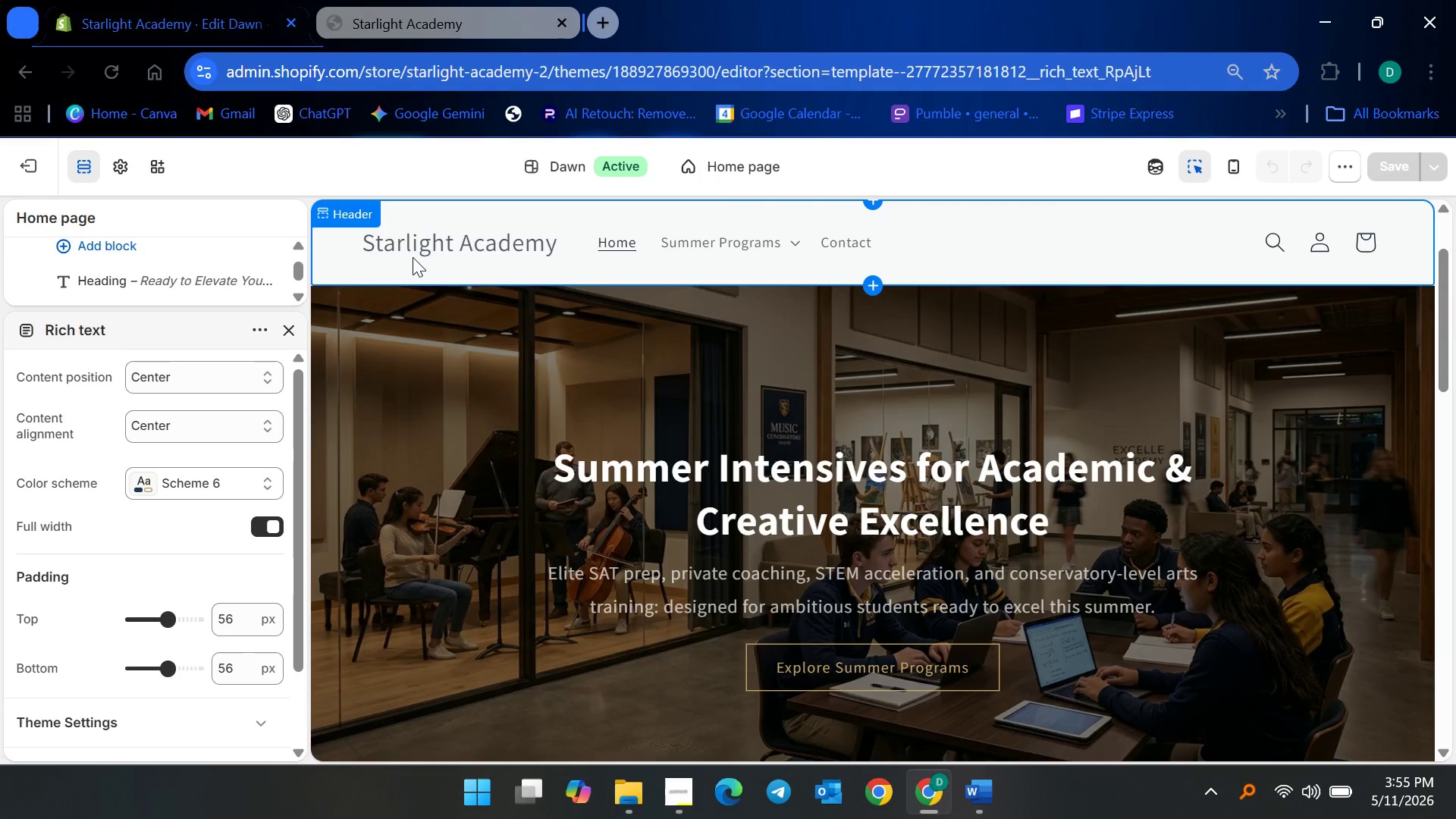 
left_click([401, 226])
 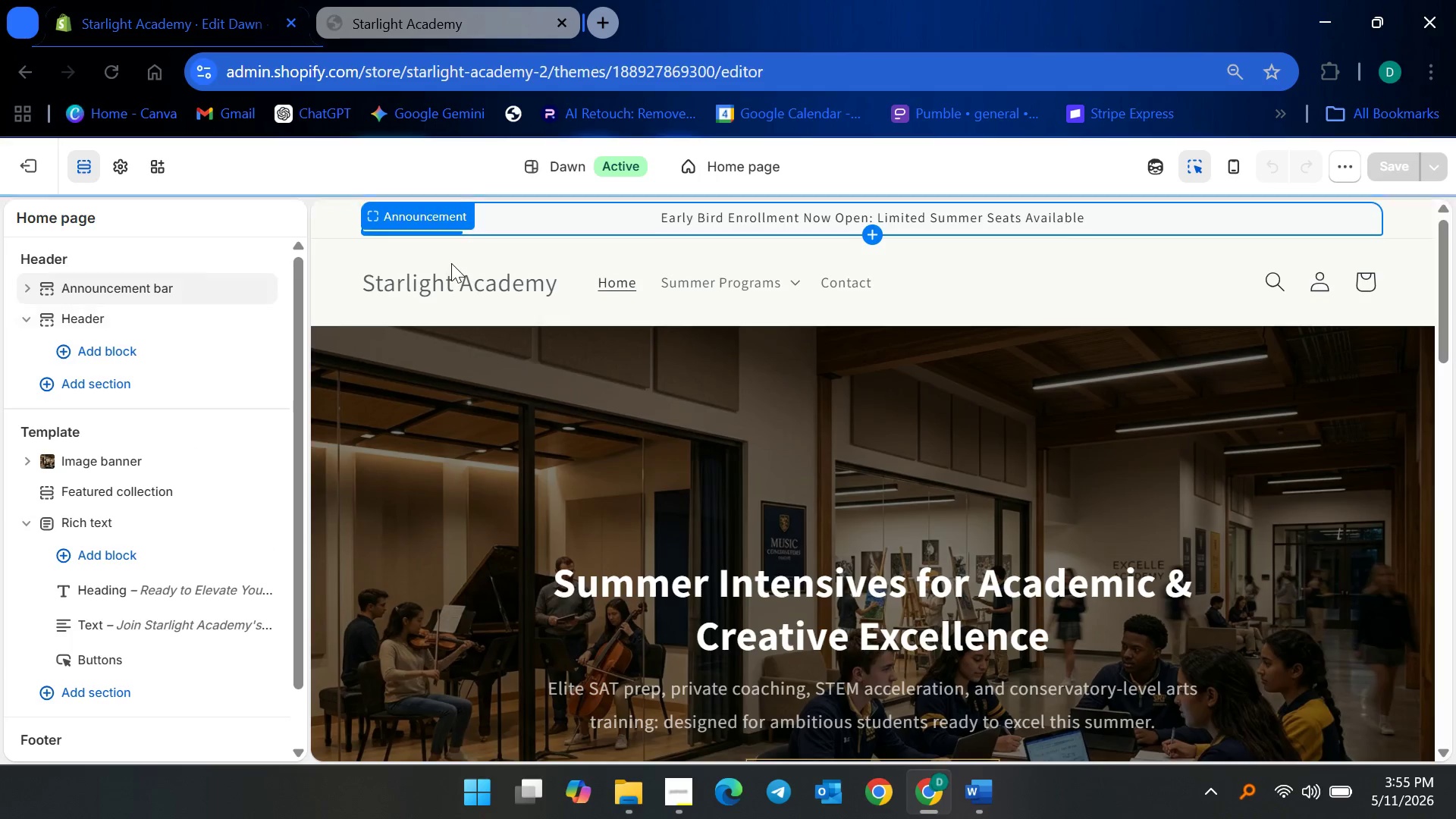 
left_click([449, 280])
 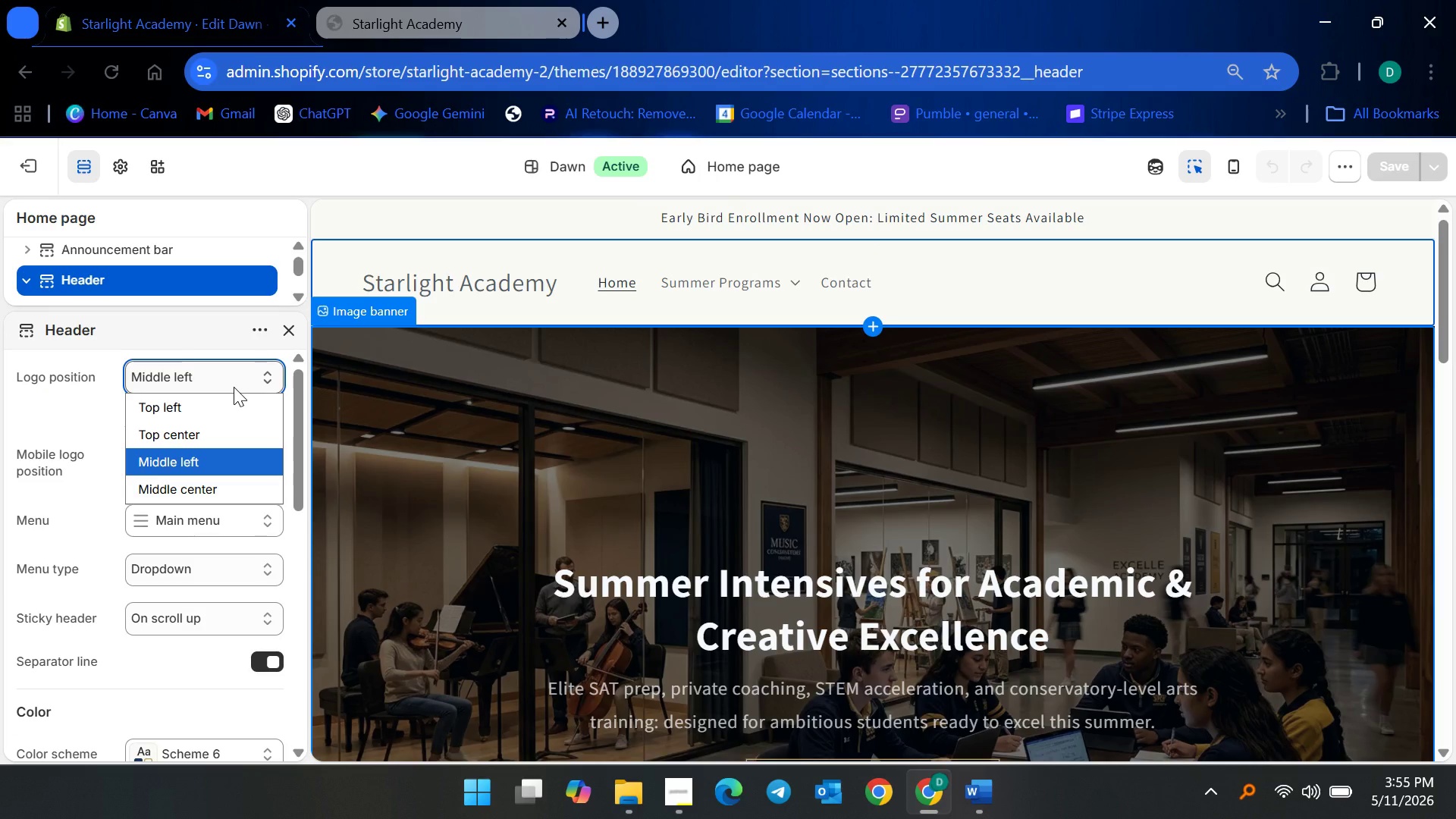 
wait(11.05)
 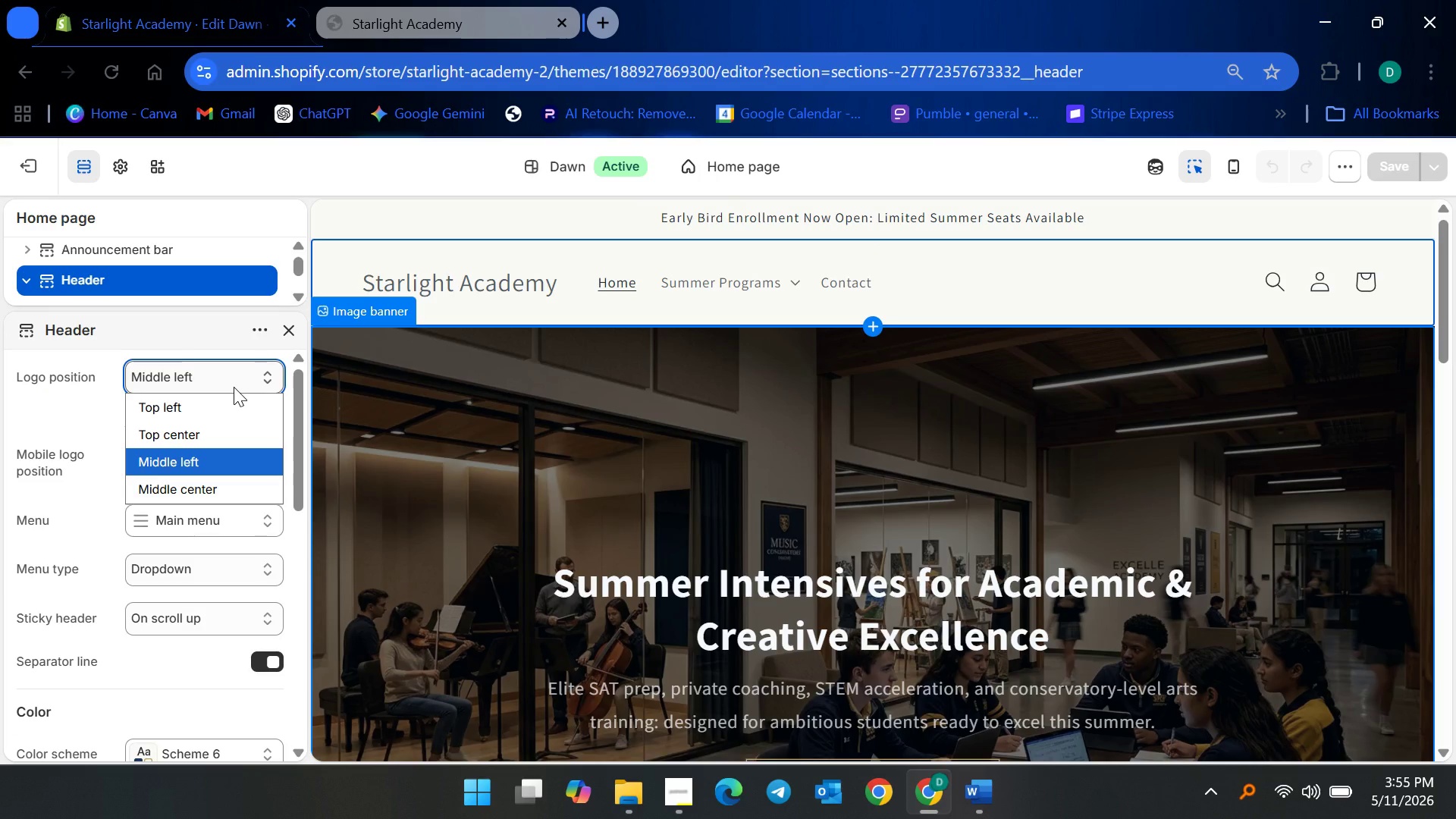 
left_click([190, 523])
 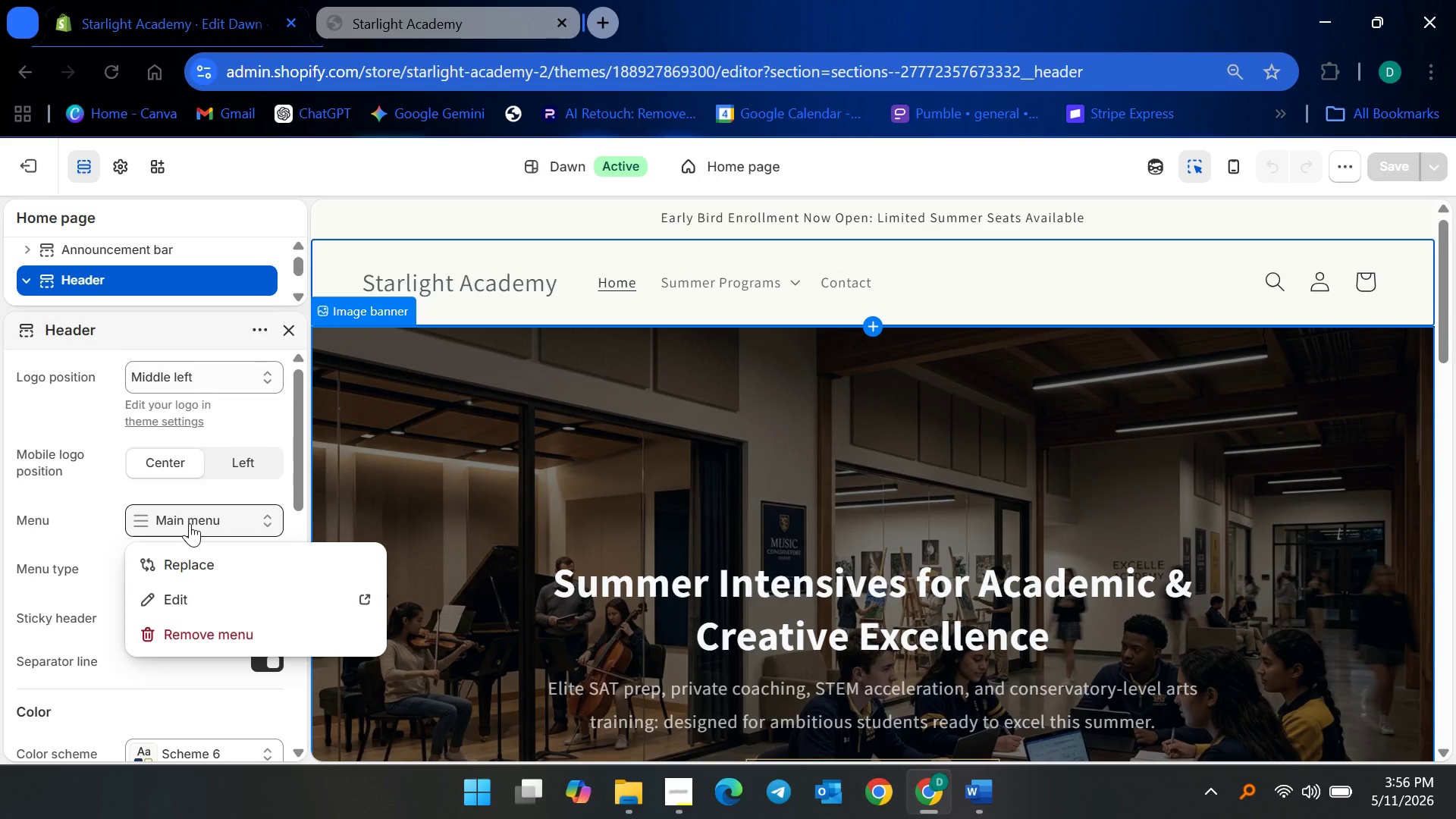 
left_click([190, 523])
 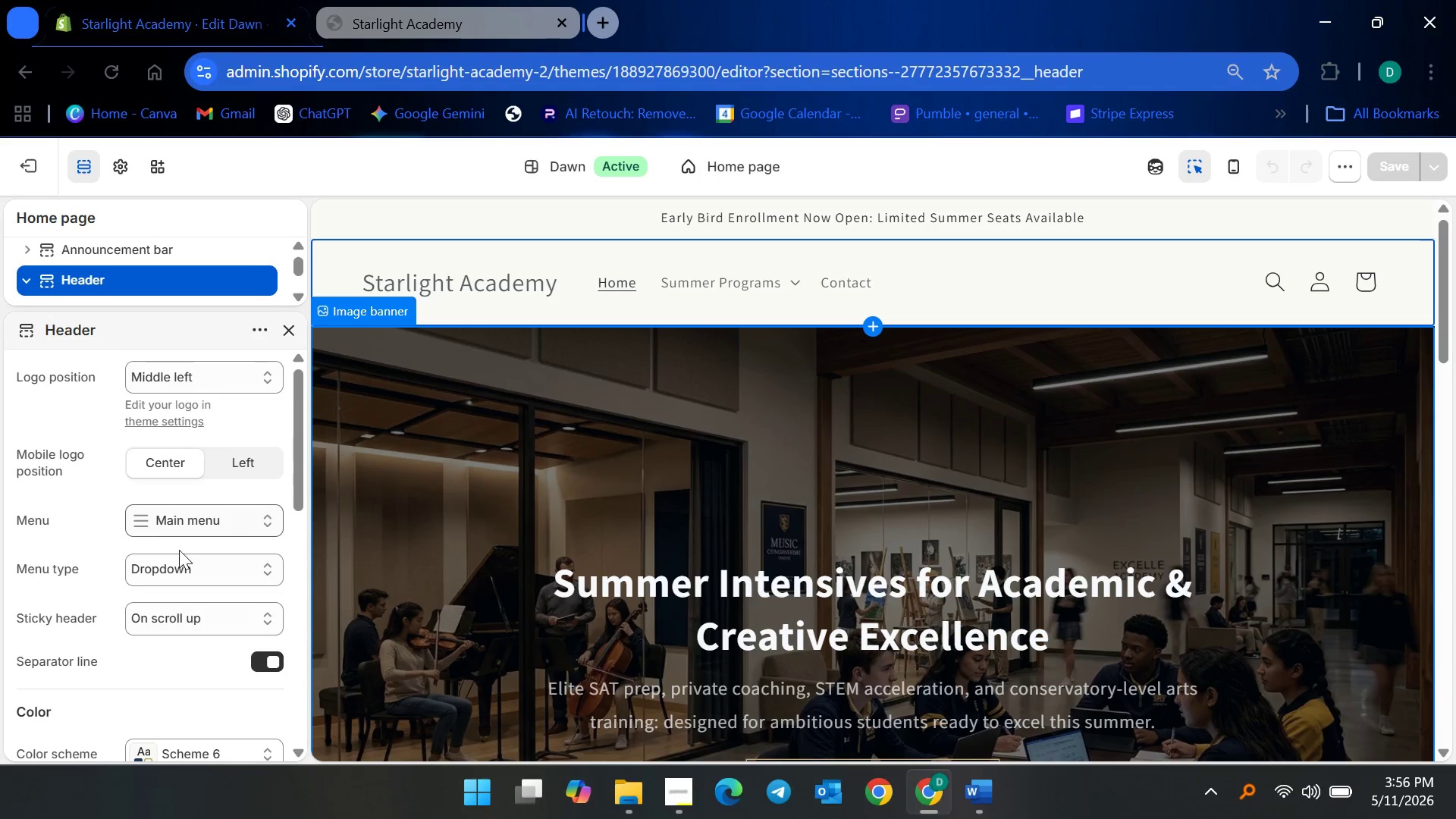 
scroll: coordinate [177, 554], scroll_direction: down, amount: 1.0
 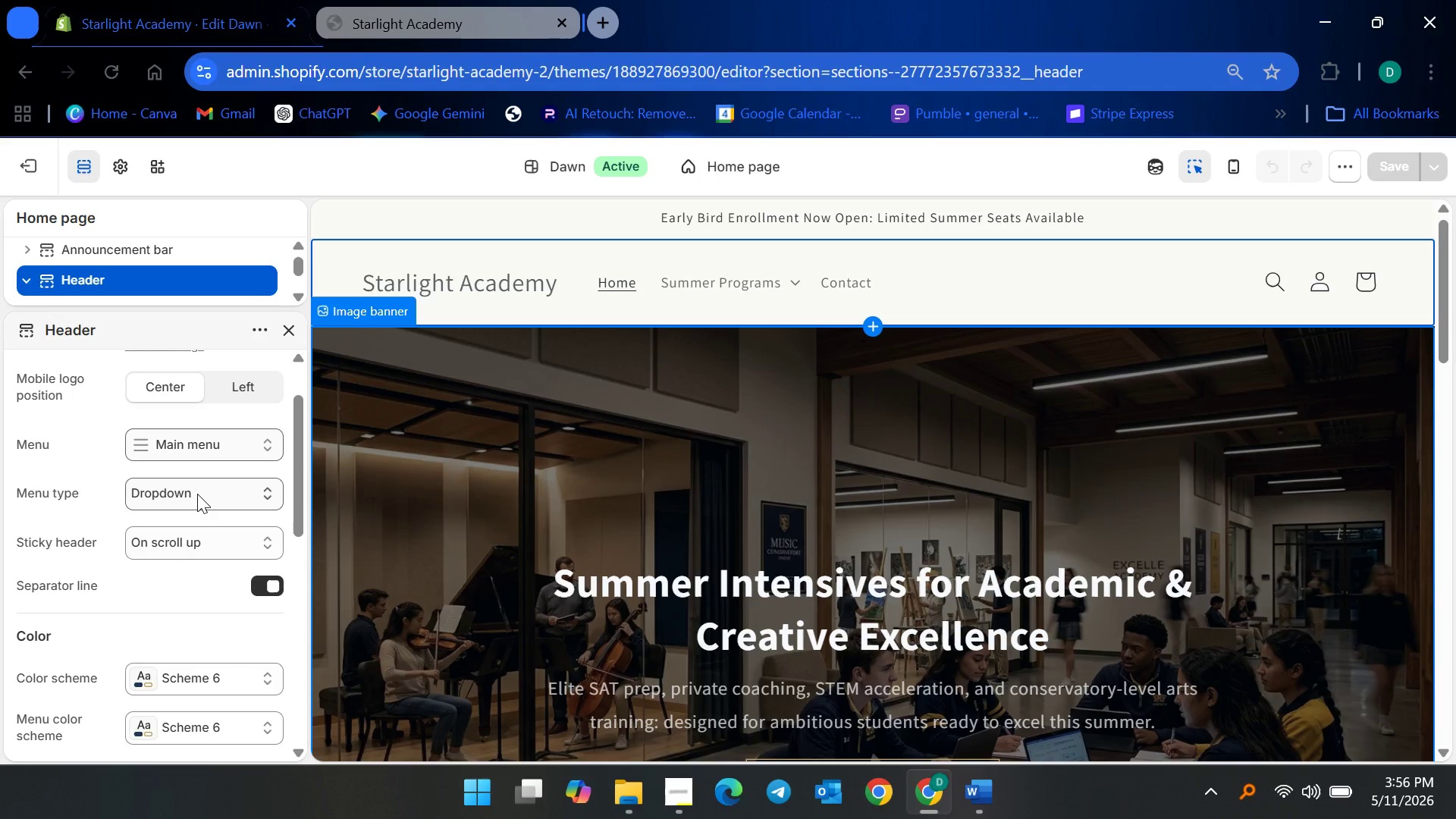 
left_click([197, 494])
 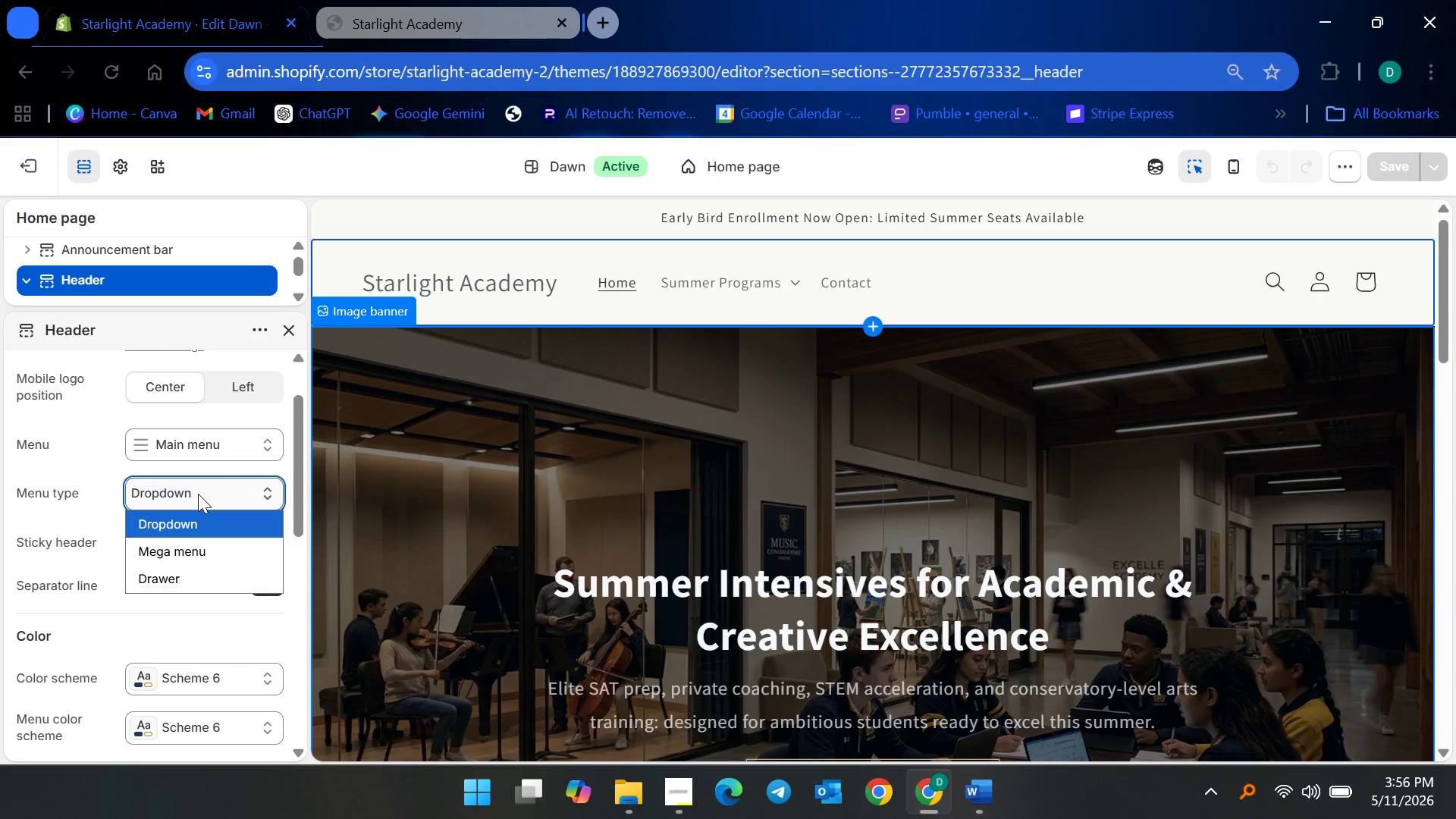 
left_click([198, 494])
 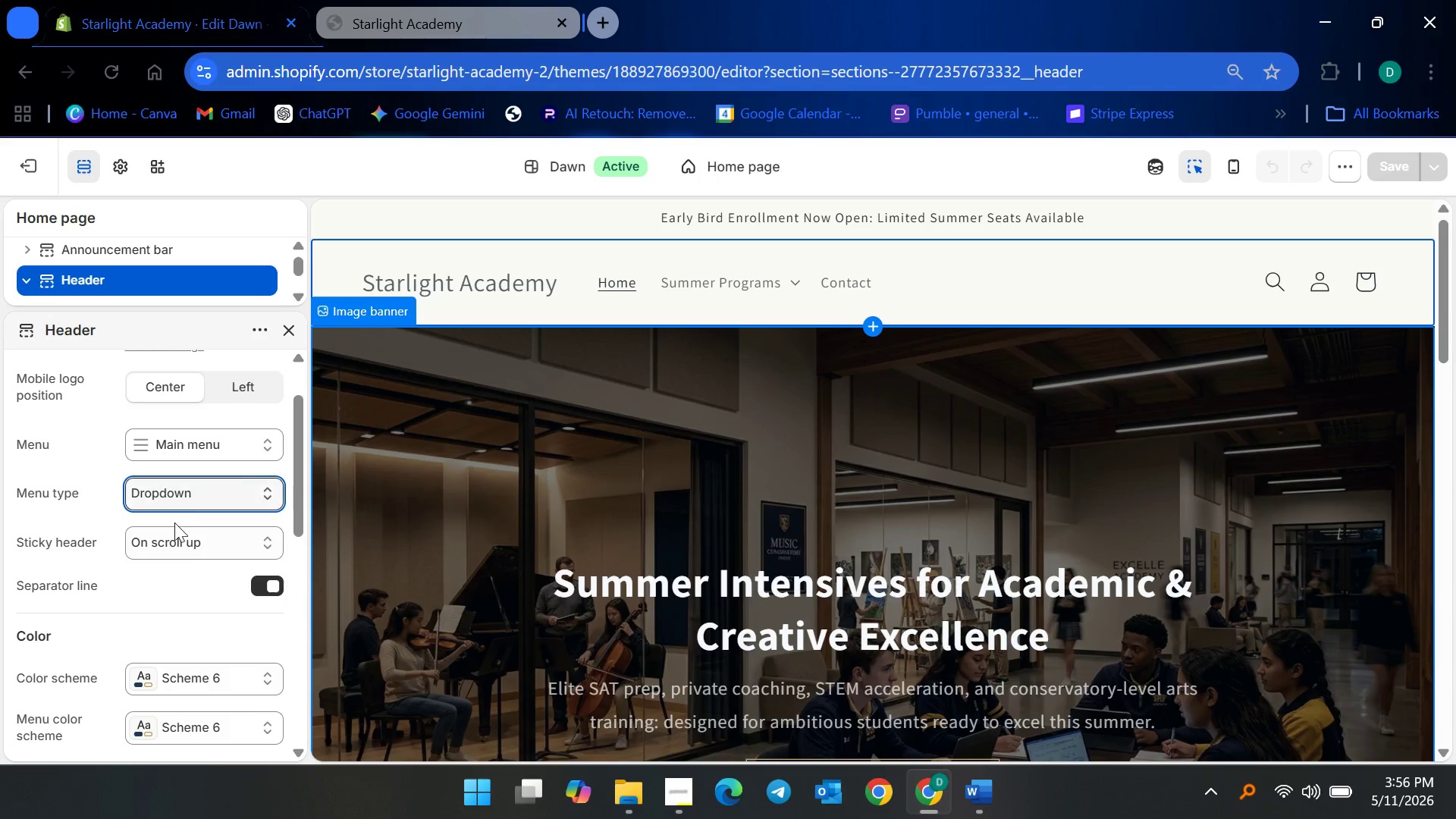 
scroll: coordinate [182, 570], scroll_direction: down, amount: 17.0
 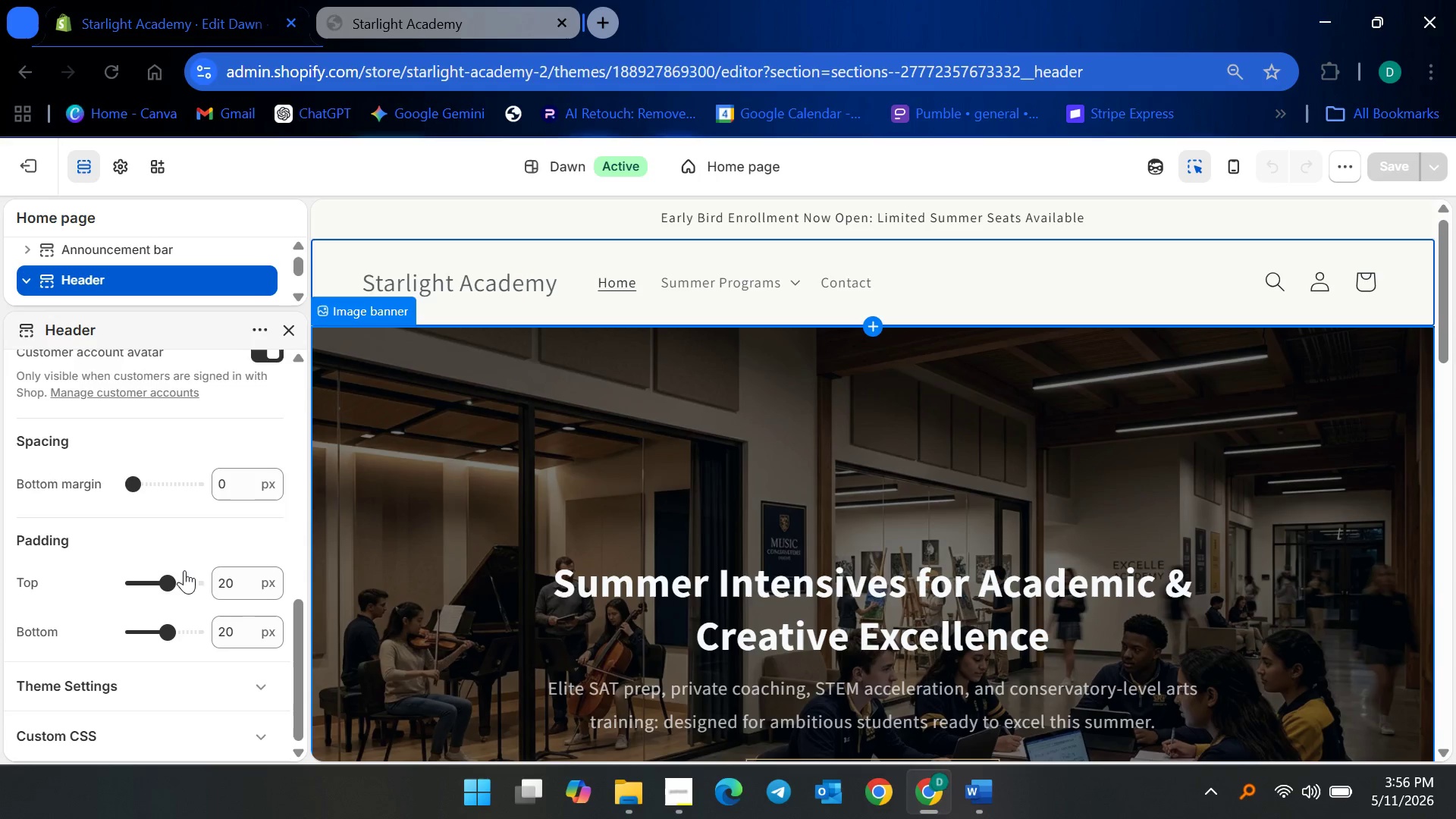 
scroll: coordinate [185, 570], scroll_direction: up, amount: 12.0
 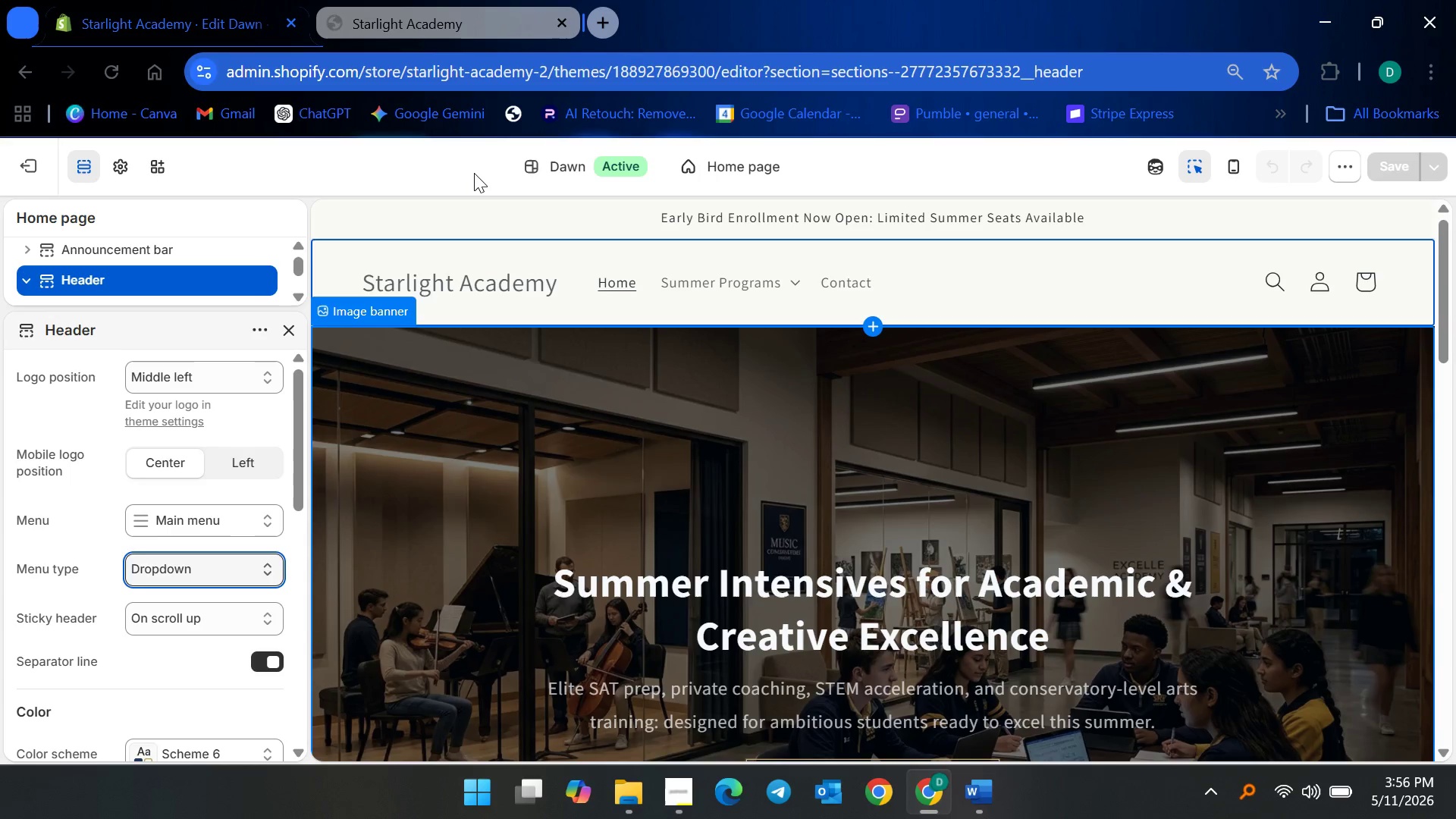 
left_click([474, 173])
 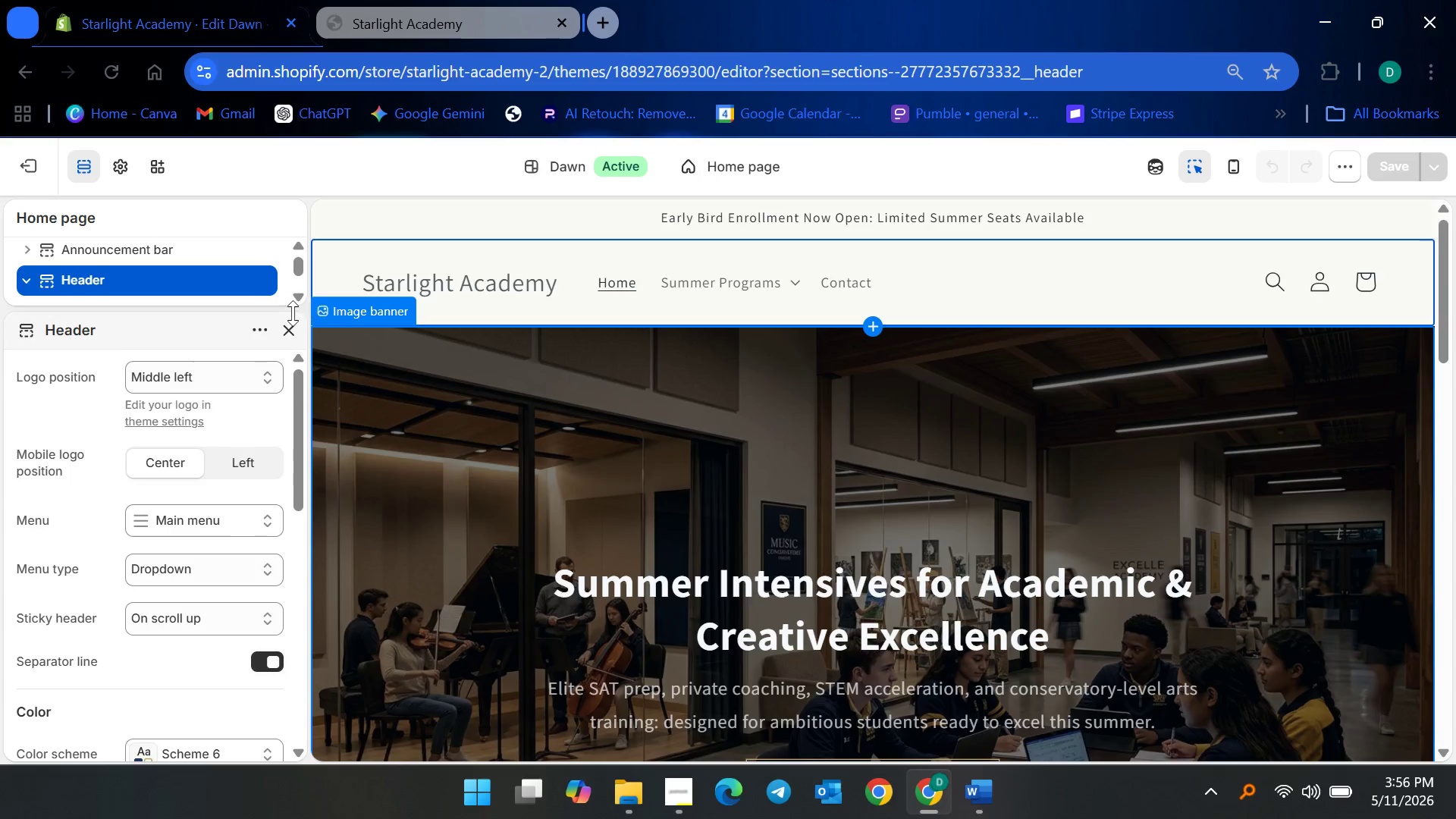 
left_click([288, 337])
 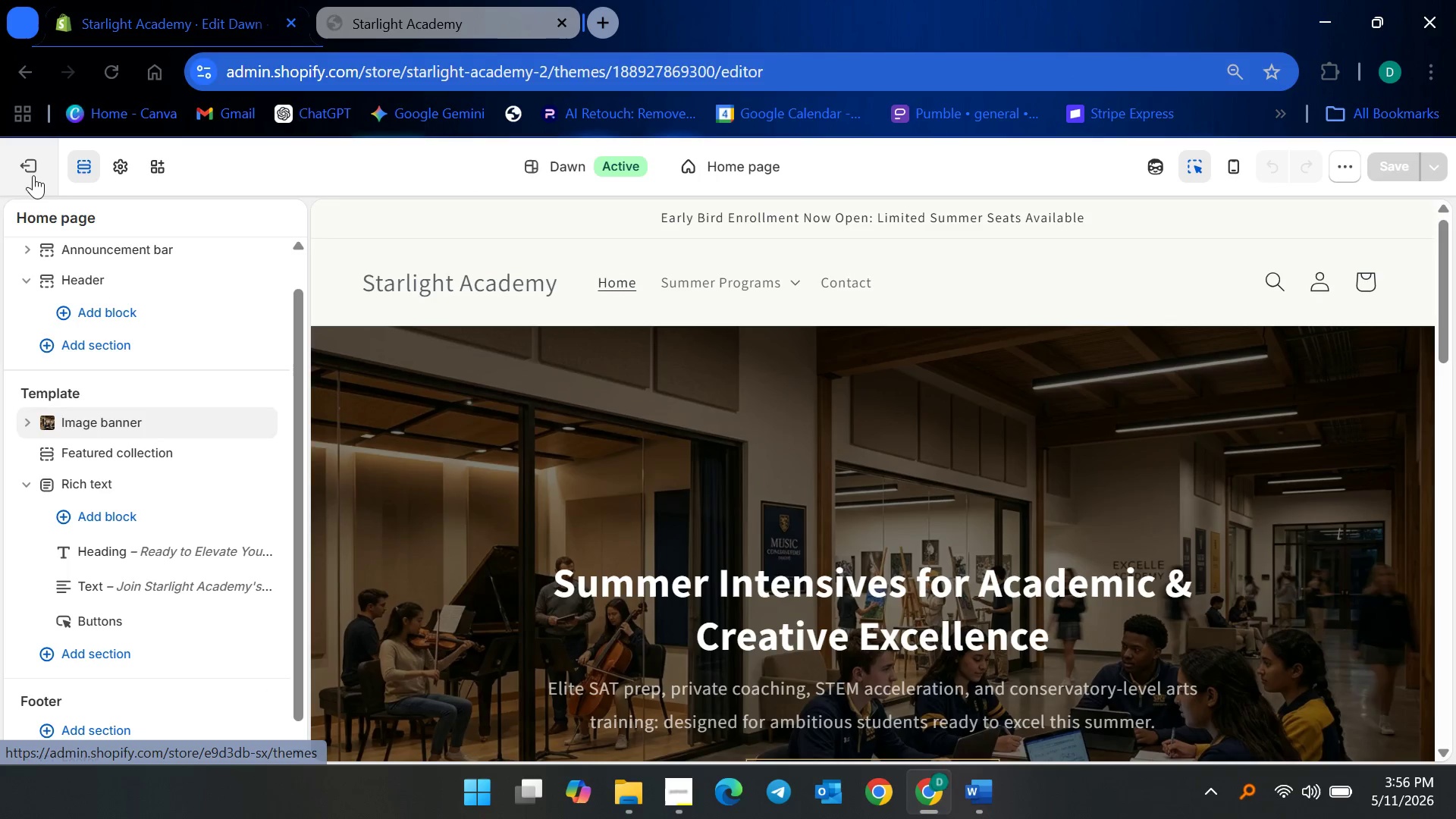 
scroll: coordinate [570, 411], scroll_direction: down, amount: 1.0
 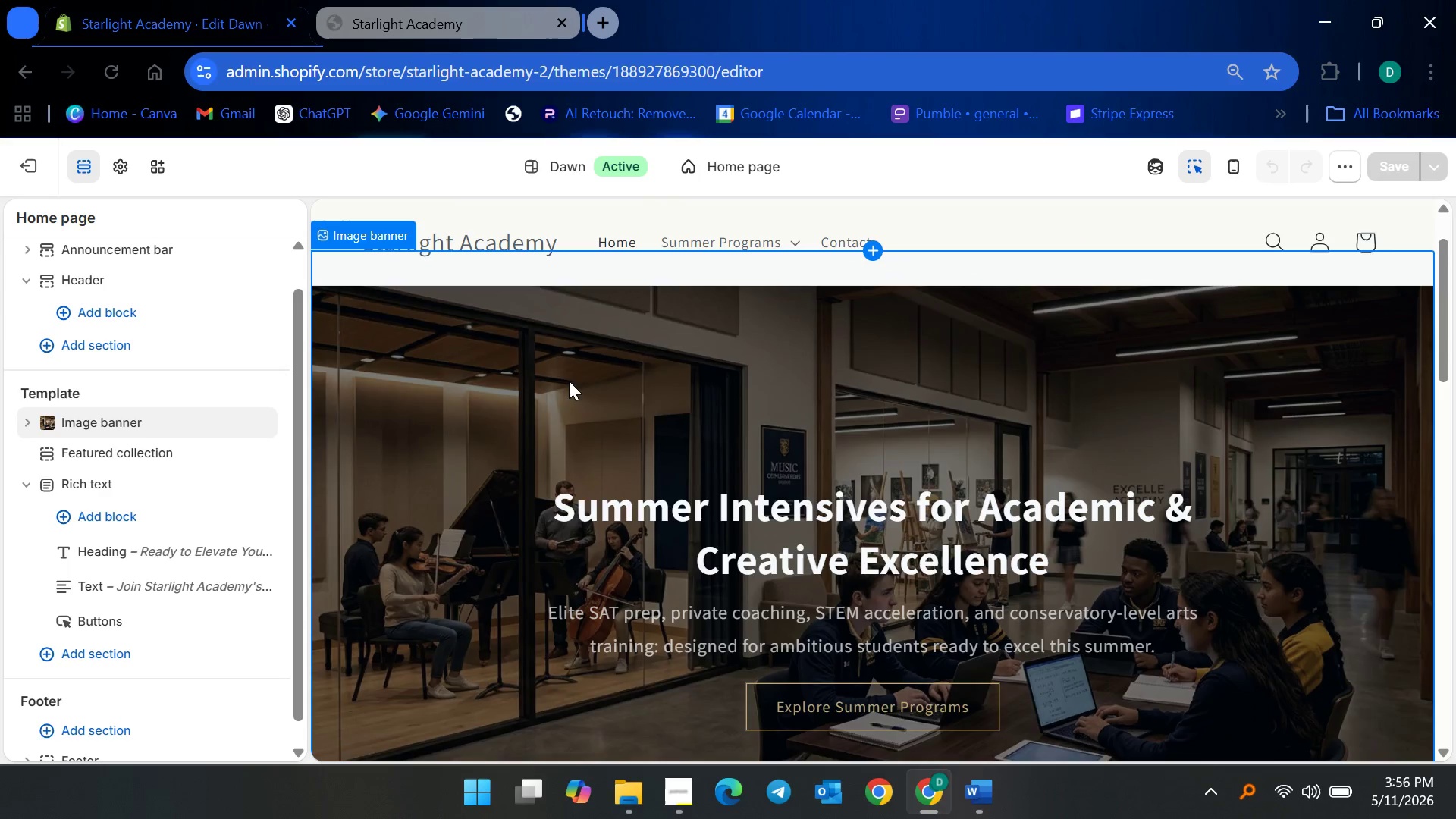 
left_click([548, 378])
 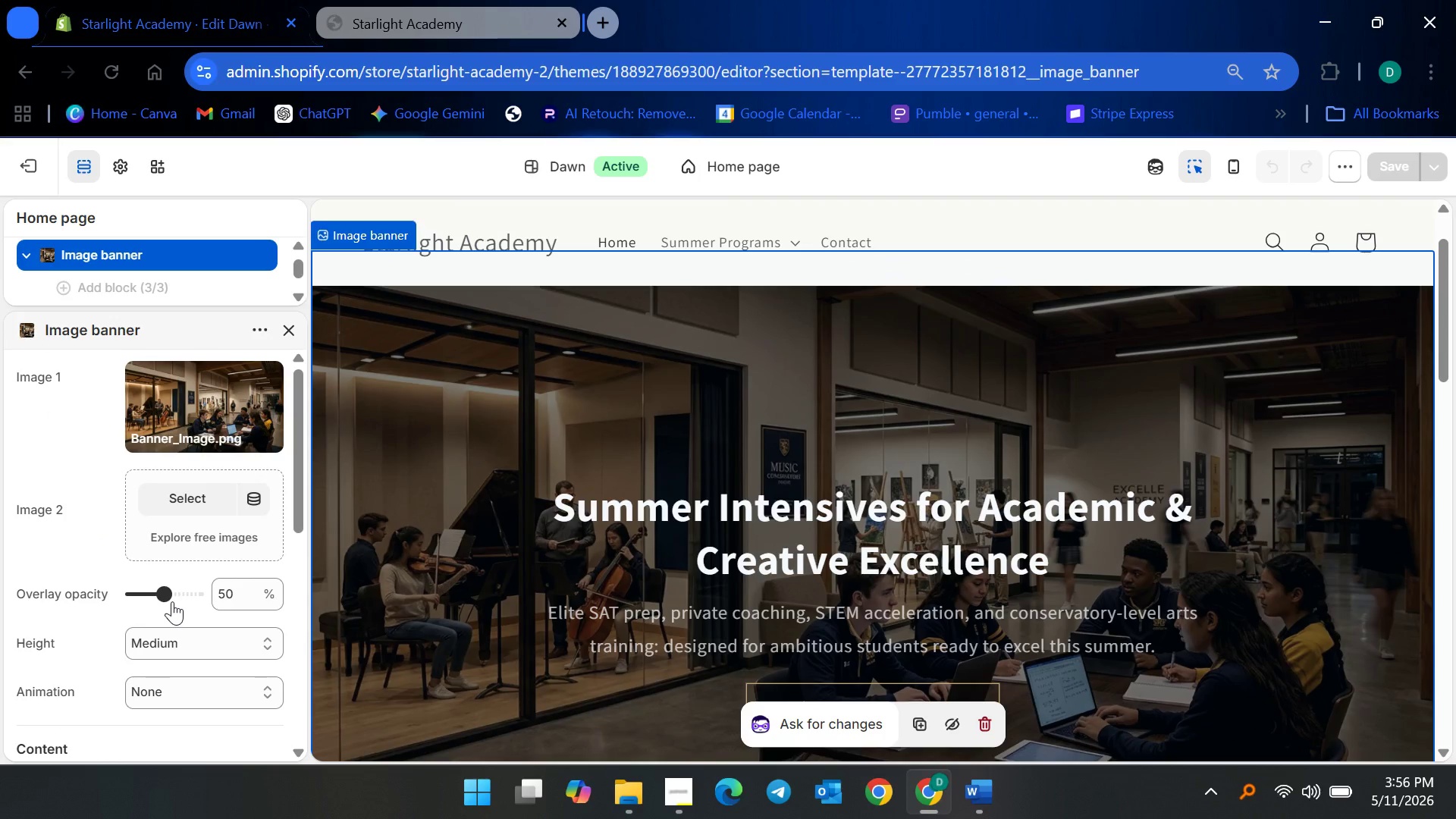 
left_click_drag(start_coordinate=[171, 598], to_coordinate=[161, 596])
 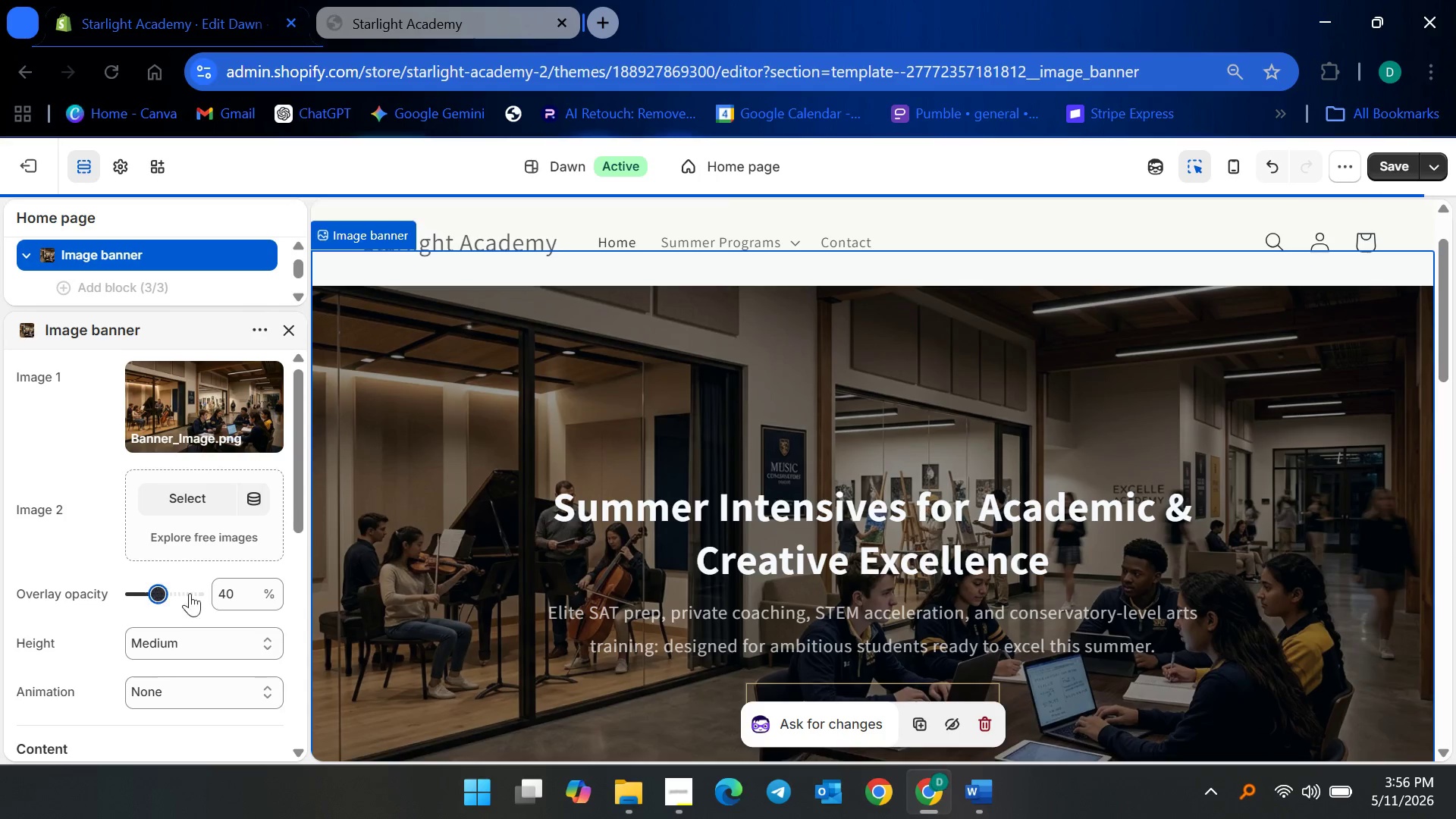 
scroll: coordinate [667, 478], scroll_direction: down, amount: 3.0
 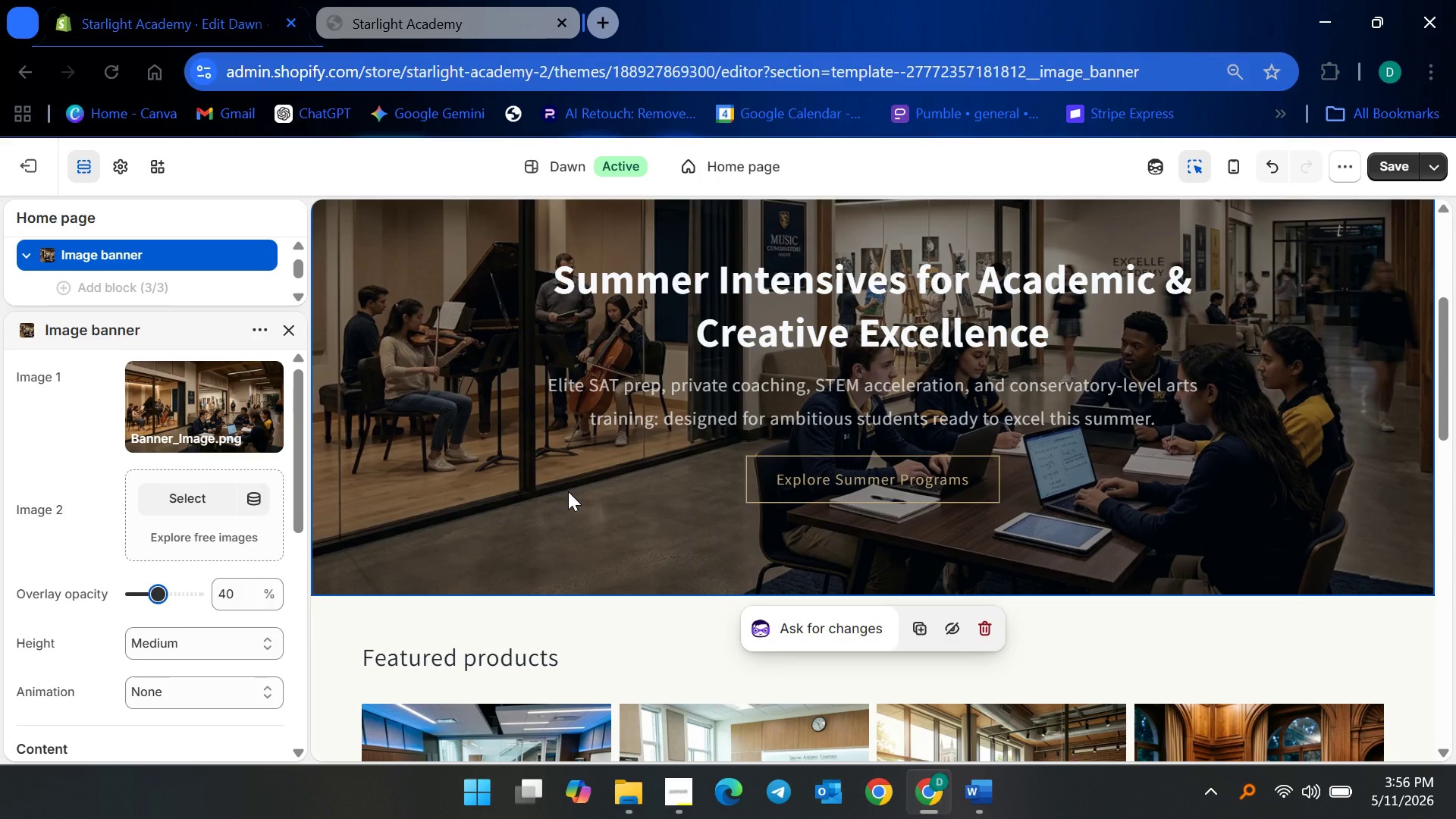 
scroll: coordinate [569, 491], scroll_direction: up, amount: 2.0
 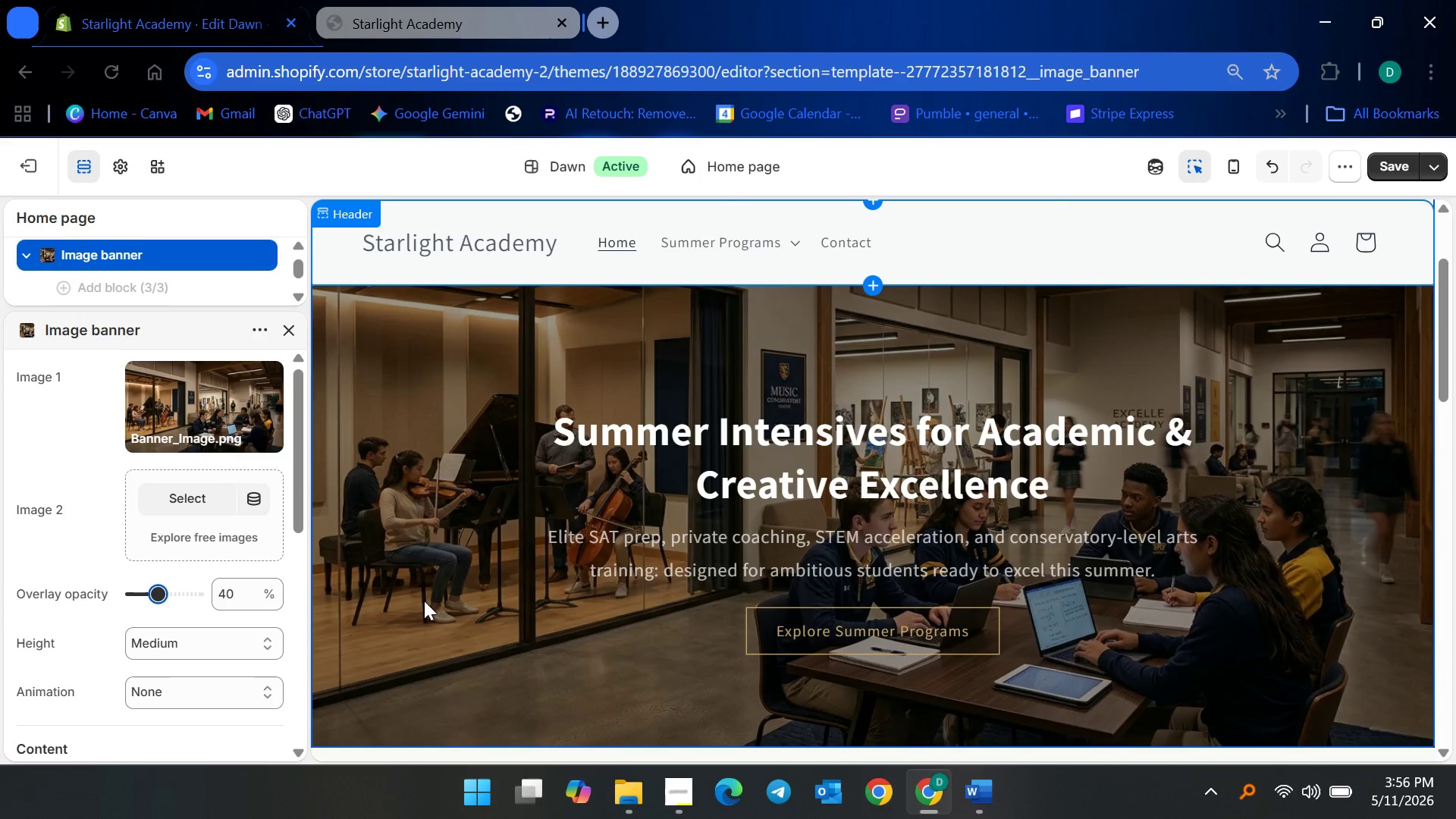 
left_click_drag(start_coordinate=[157, 594], to_coordinate=[162, 594])
 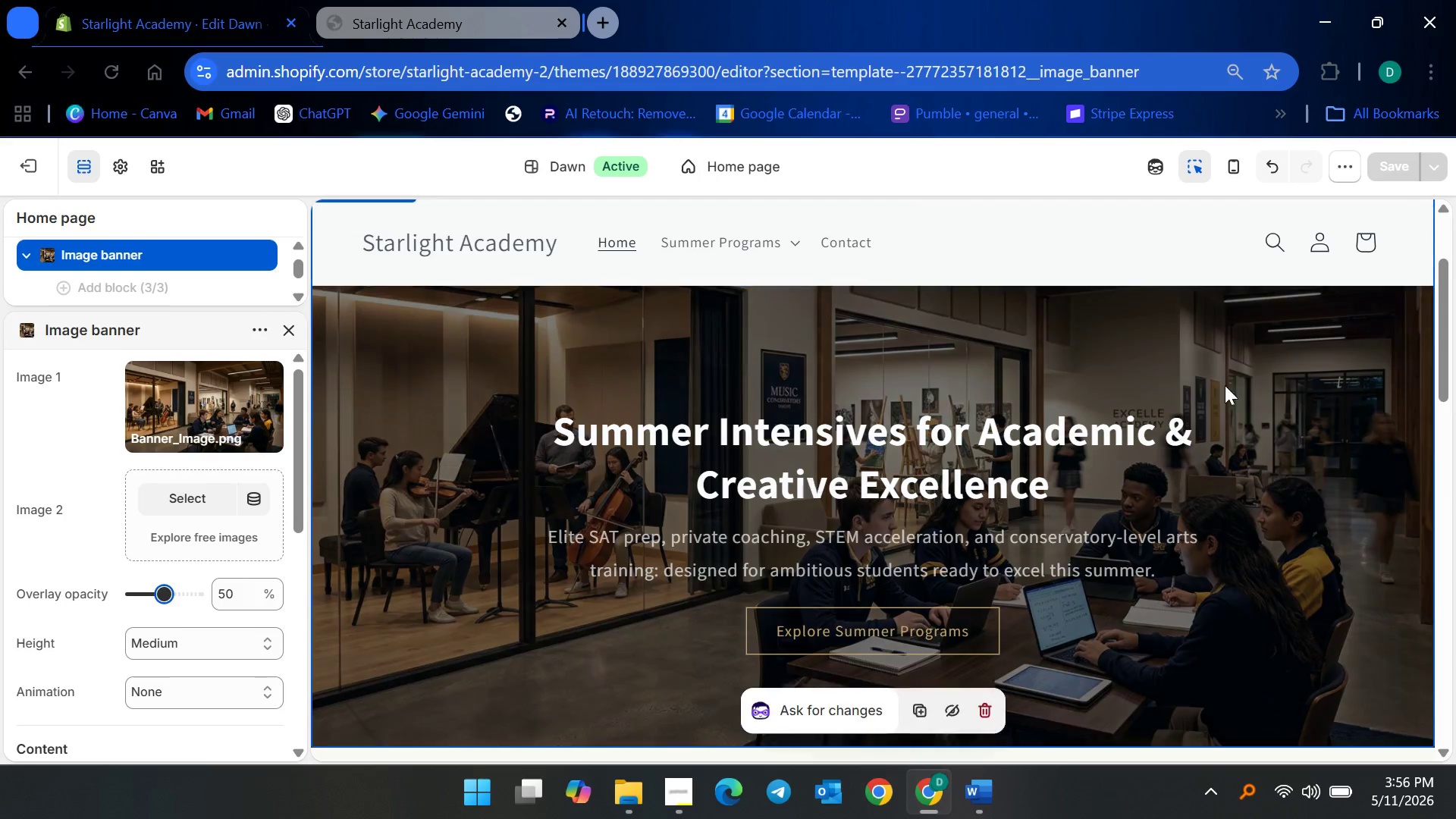 
scroll: coordinate [861, 397], scroll_direction: up, amount: 8.0
 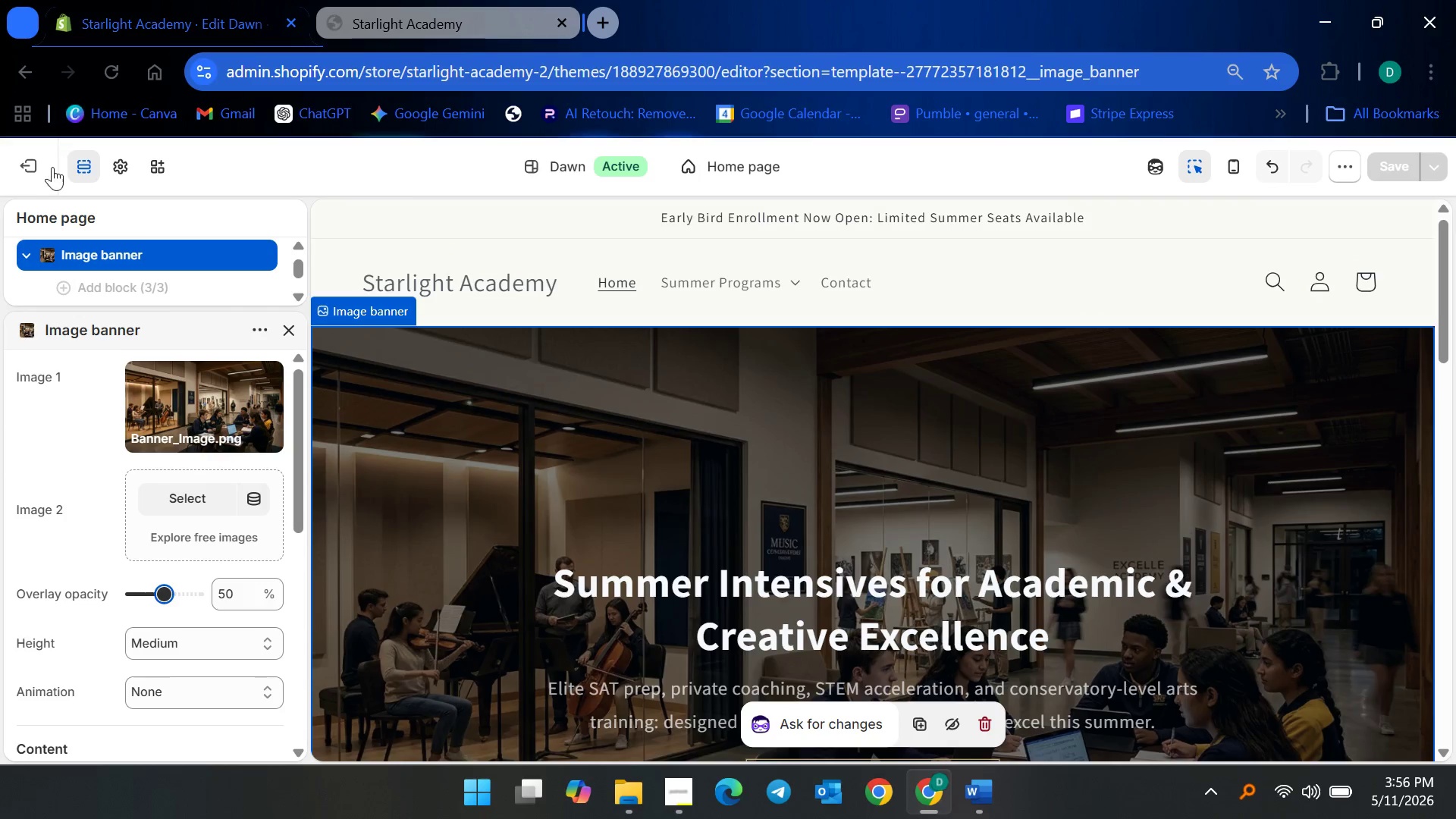 
left_click([42, 171])
 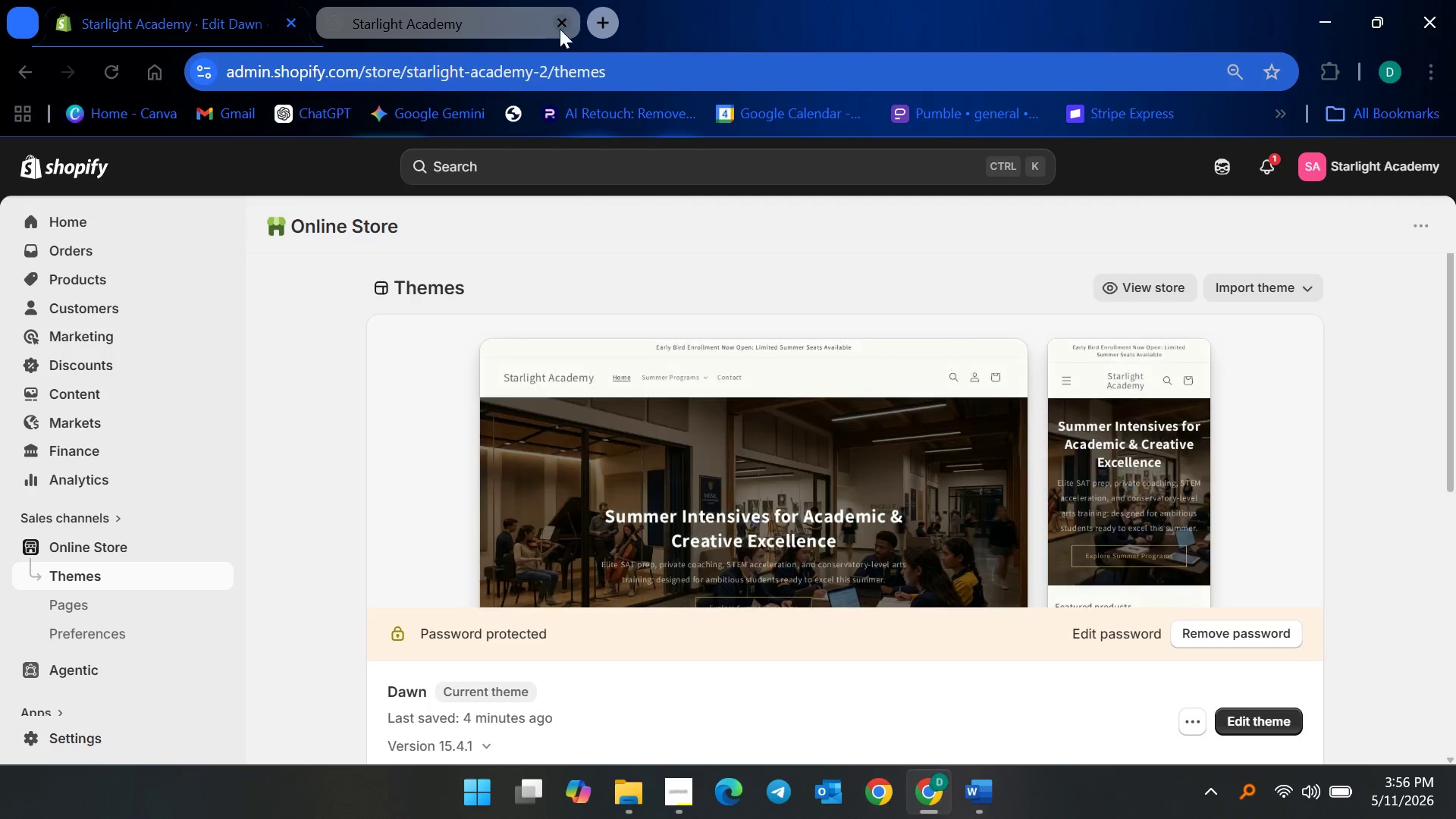 
left_click([495, 24])
 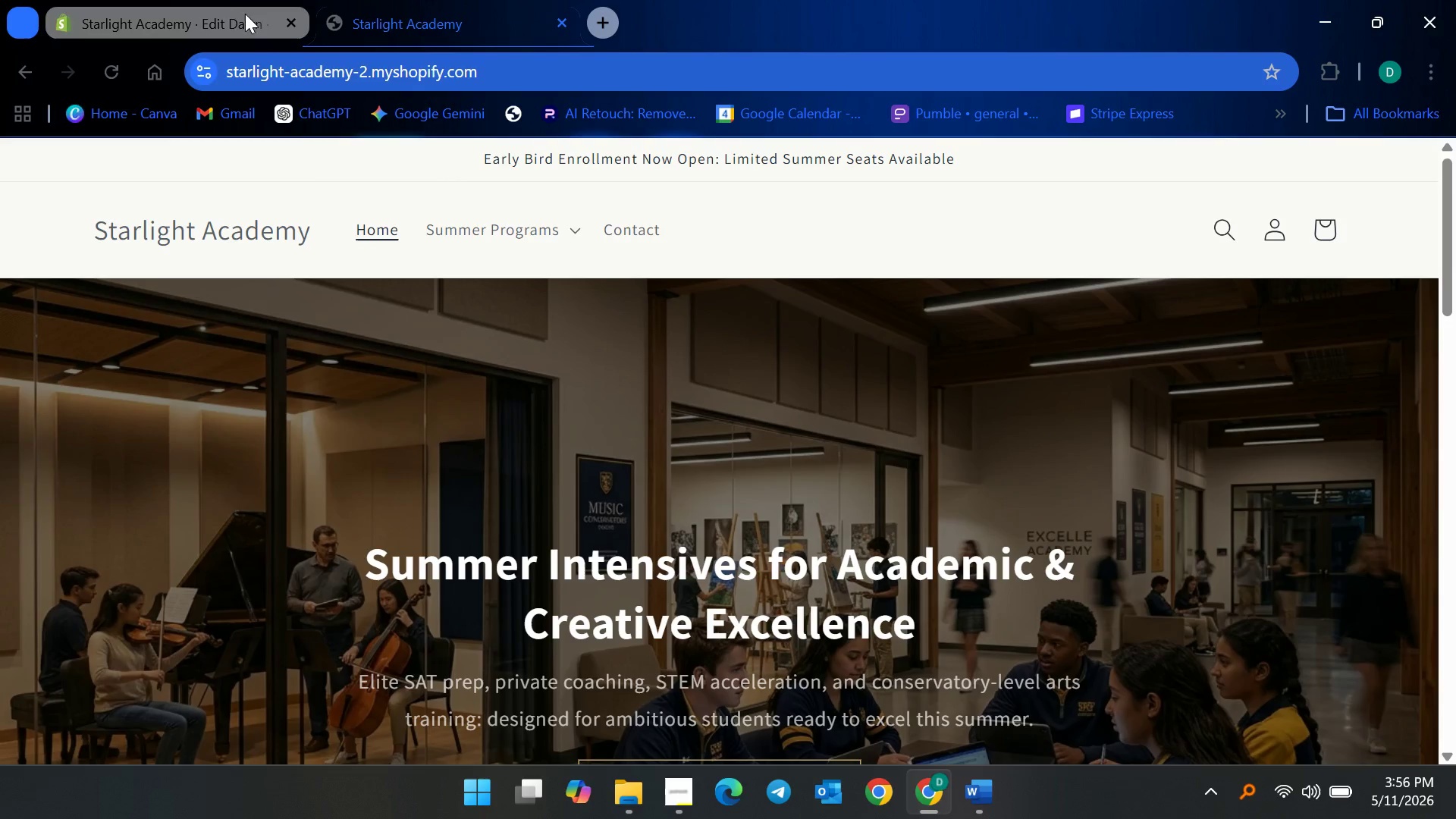 
left_click([202, 5])
 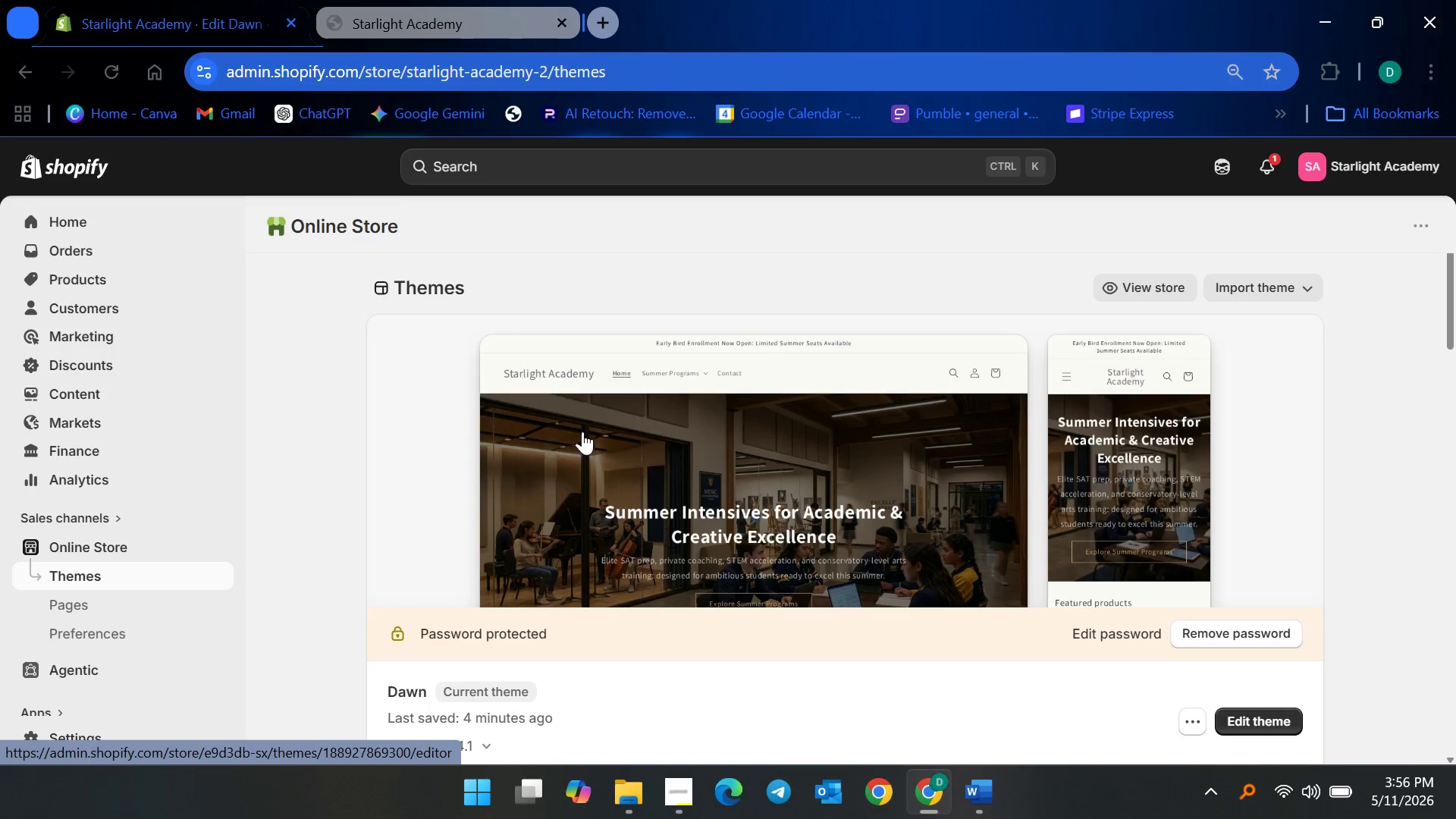 
scroll: coordinate [91, 722], scroll_direction: down, amount: 11.0
 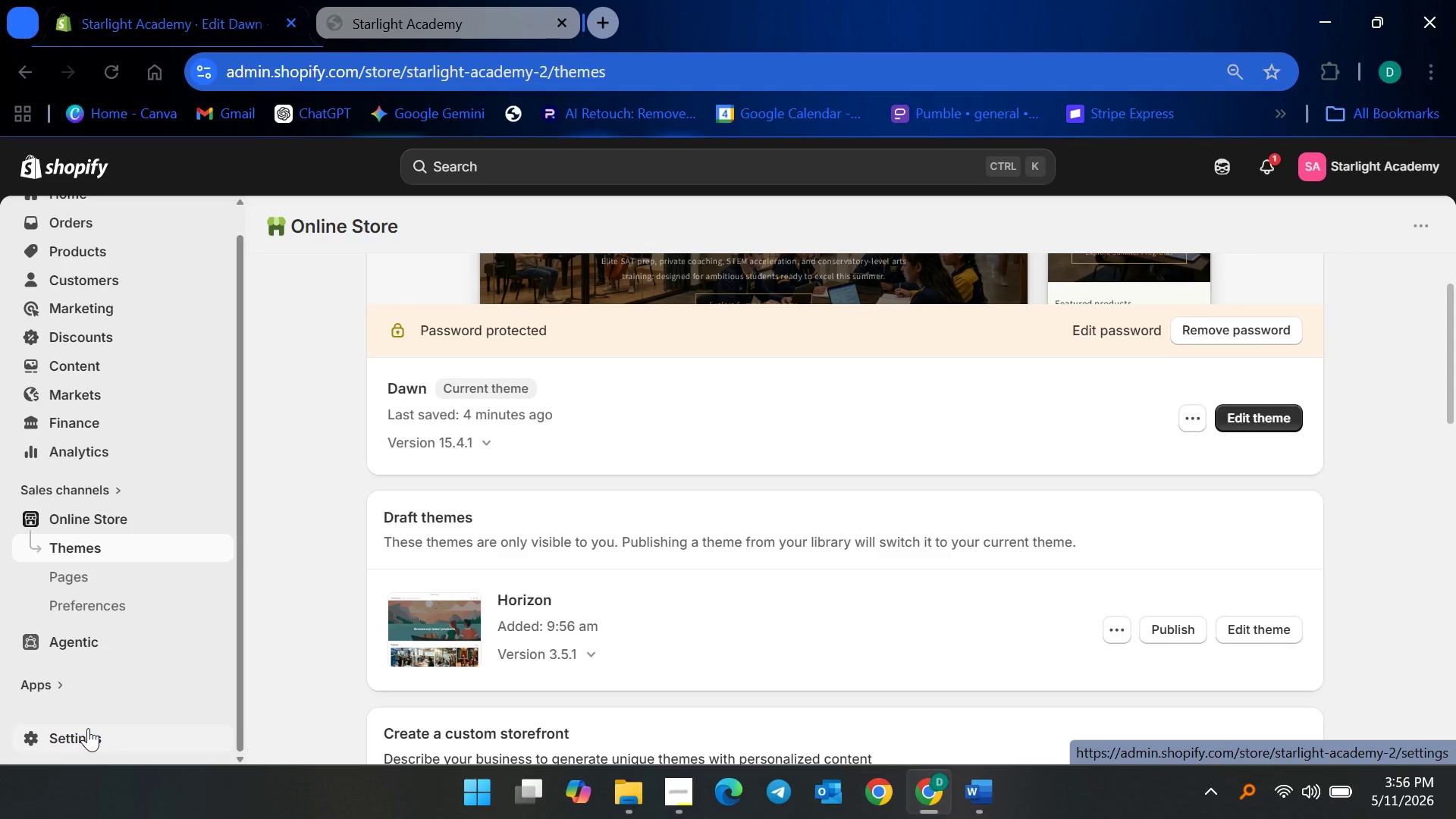 
scroll: coordinate [113, 340], scroll_direction: up, amount: 12.0
 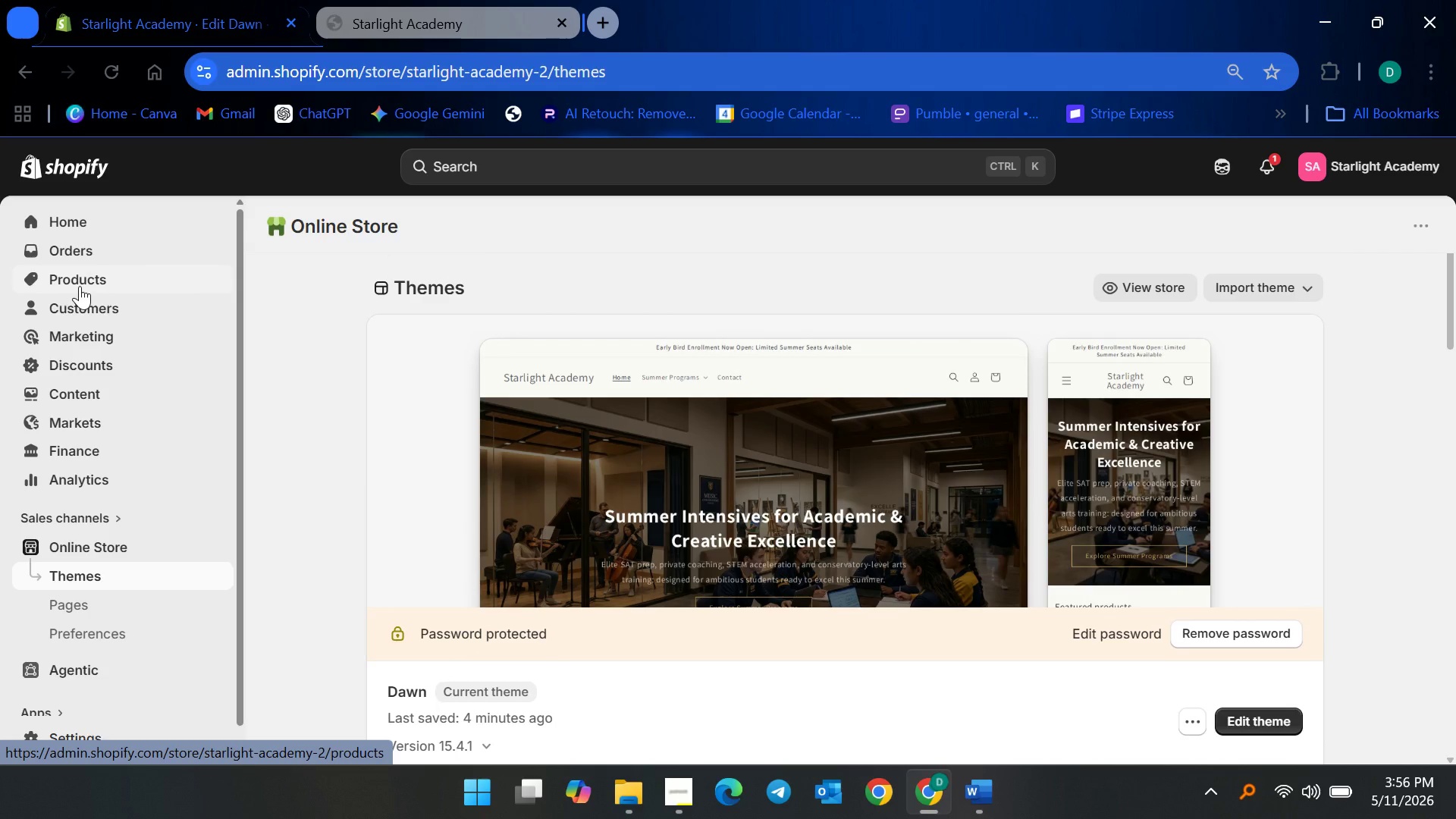 
left_click([80, 286])
 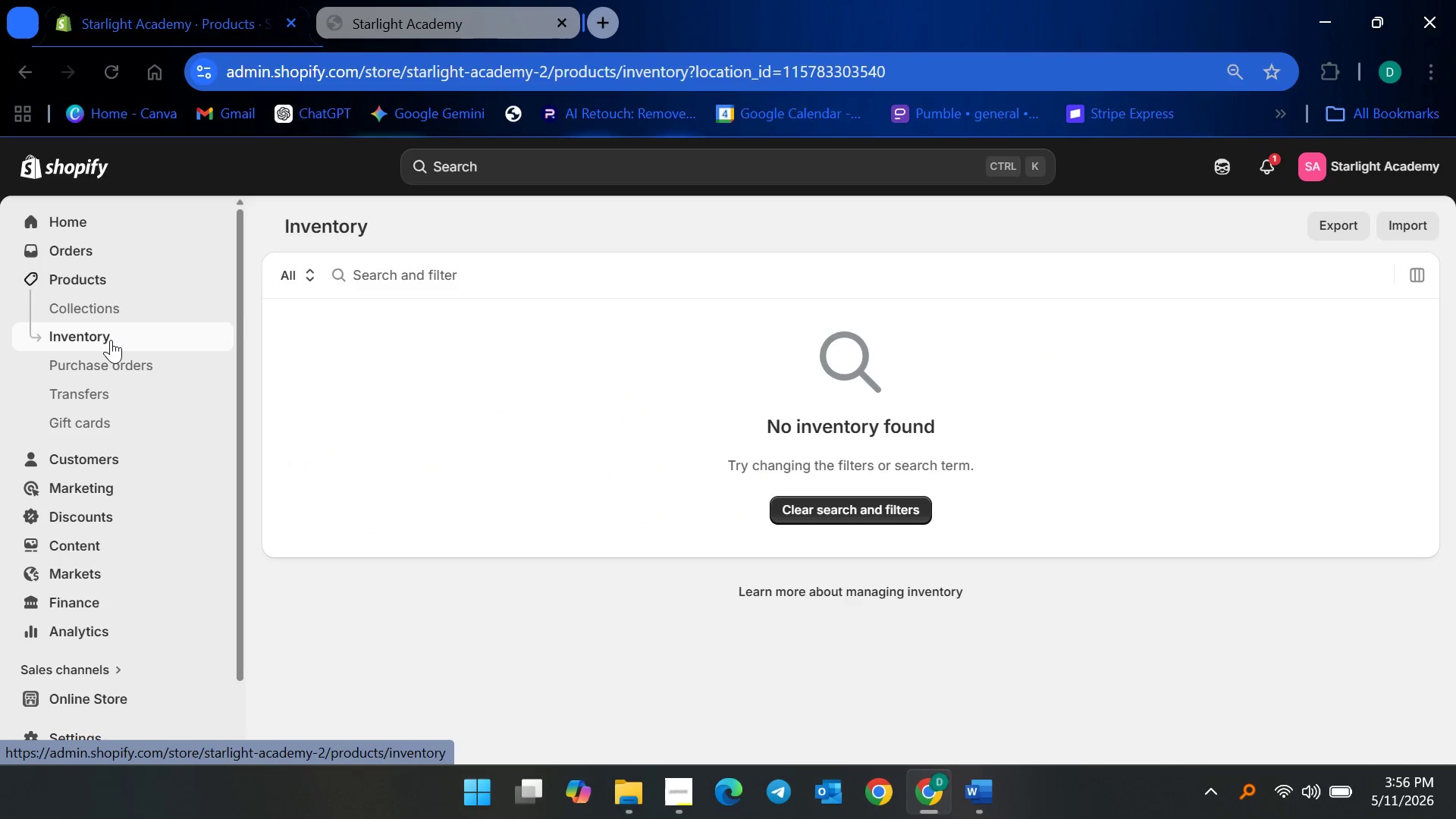 
scroll: coordinate [105, 601], scroll_direction: down, amount: 12.0
 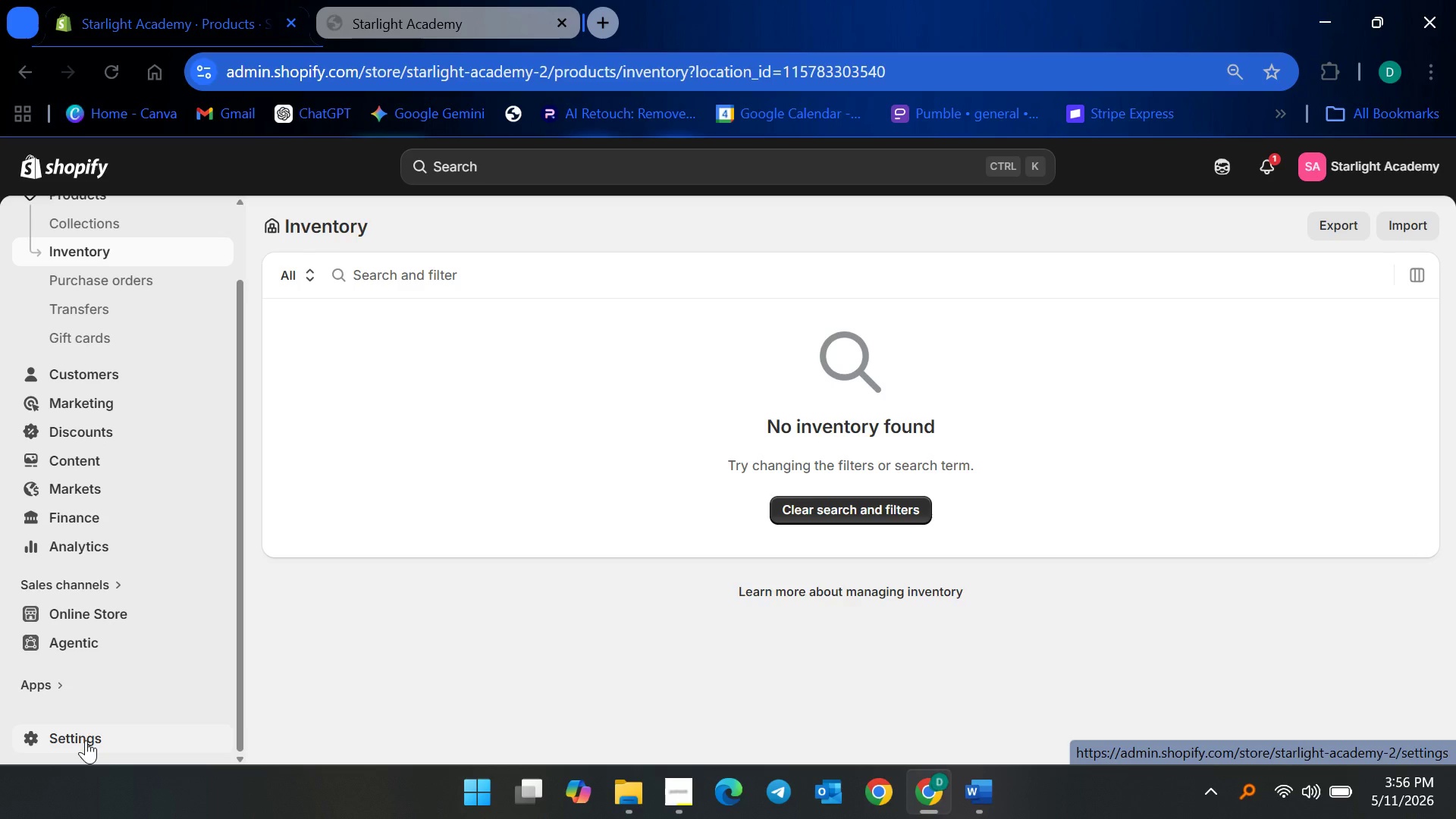 
left_click([86, 740])
 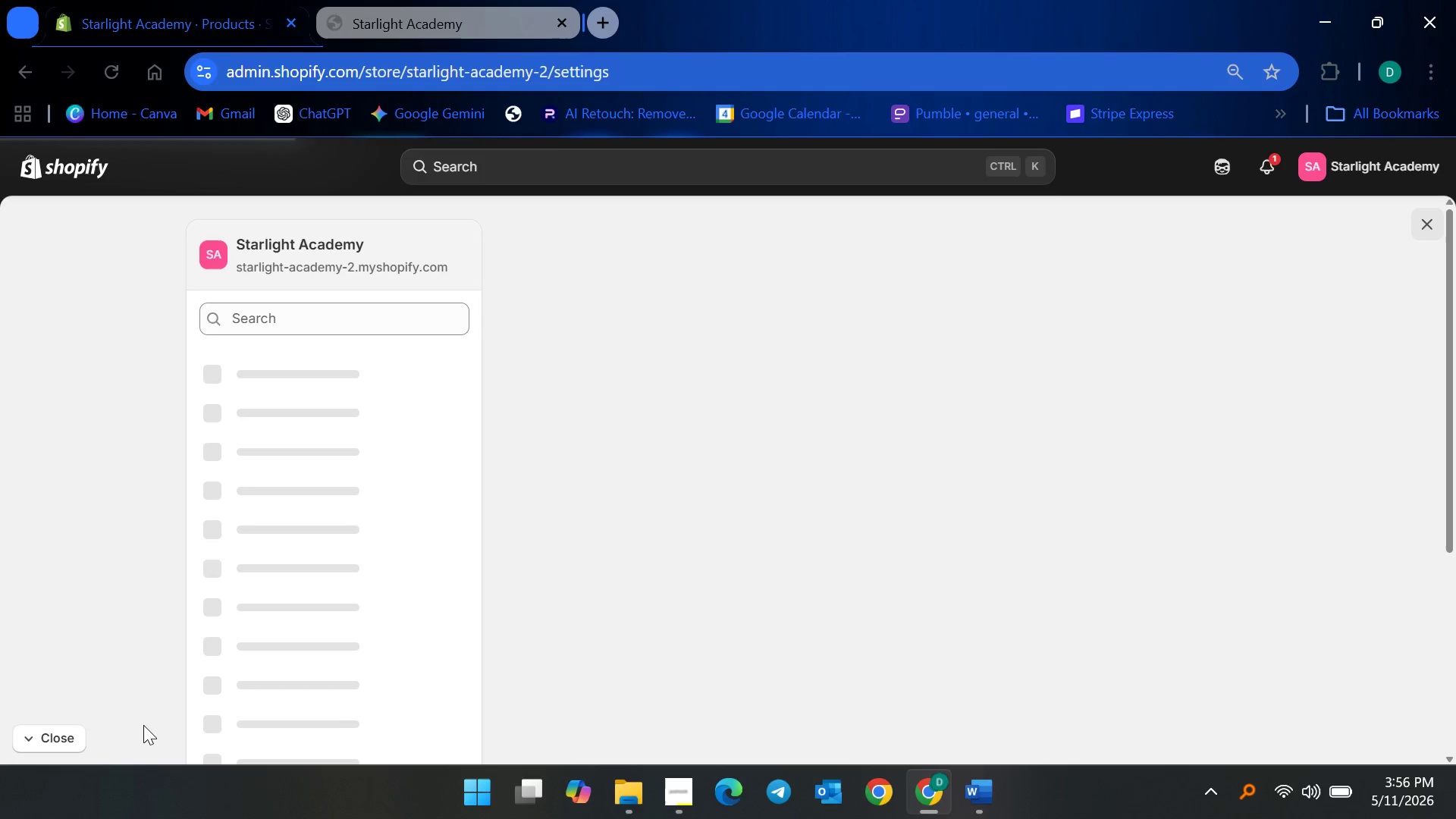 
scroll: coordinate [357, 618], scroll_direction: down, amount: 8.0
 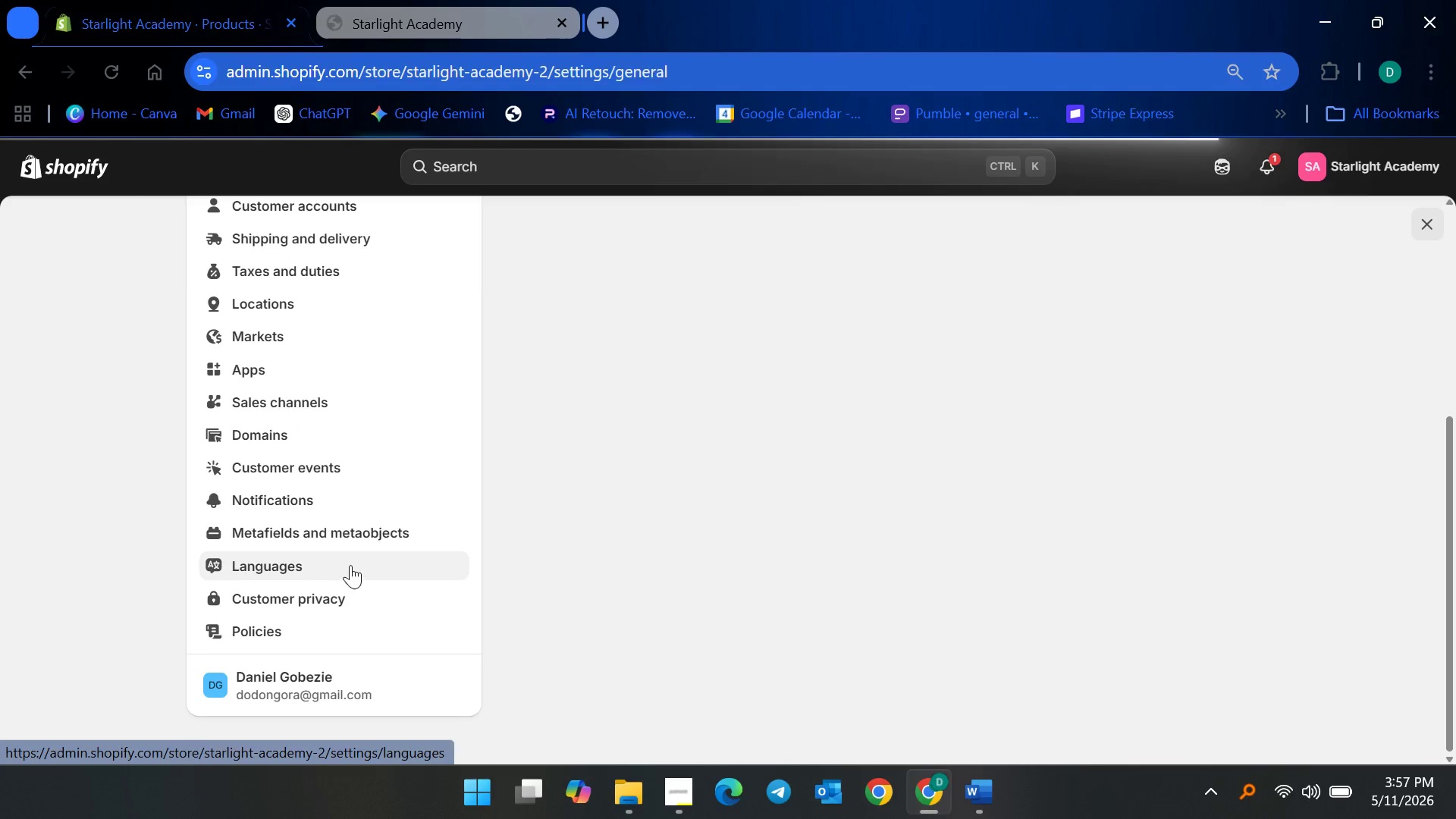 
left_click([368, 537])
 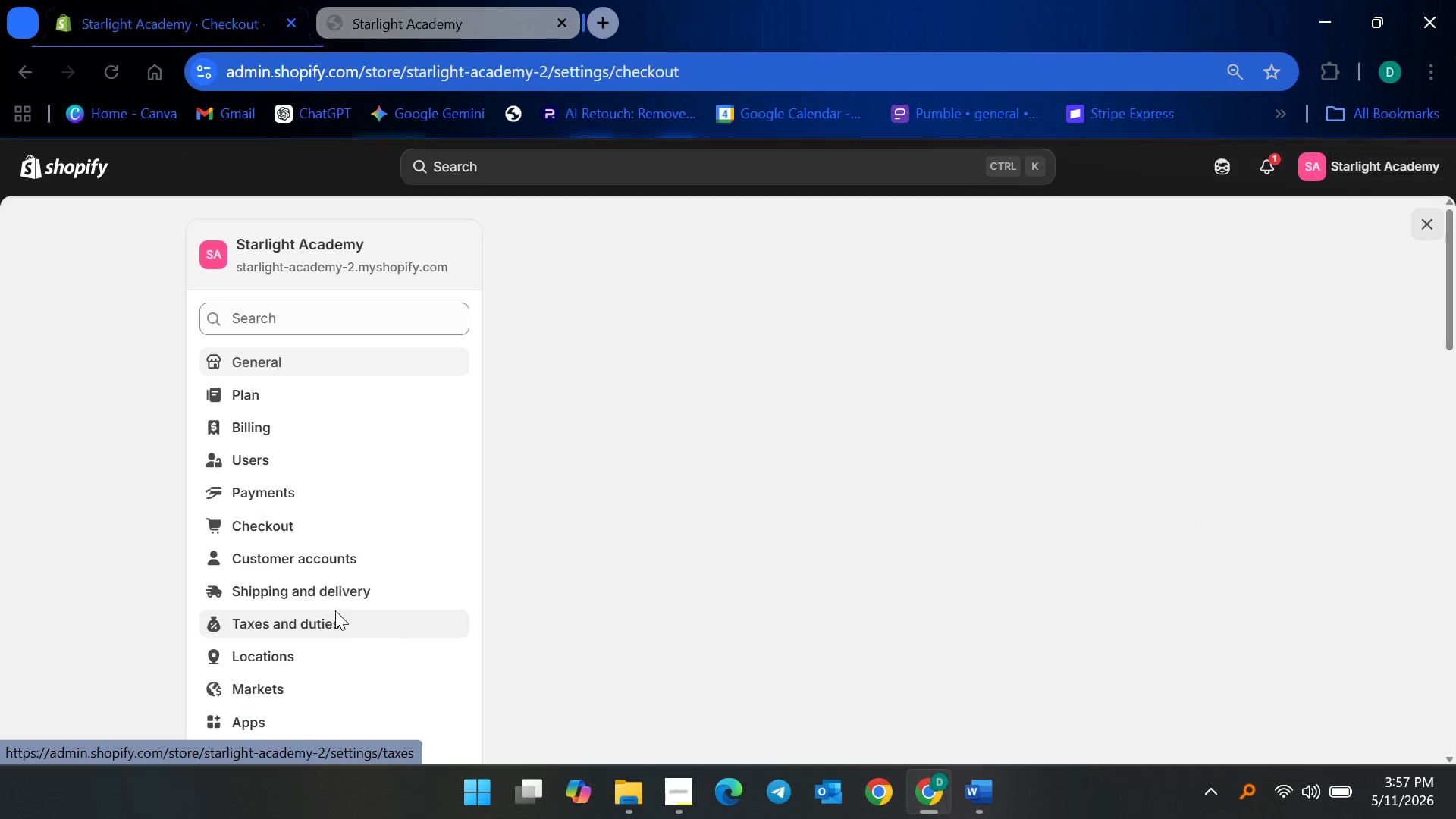 
scroll: coordinate [339, 657], scroll_direction: down, amount: 4.0
 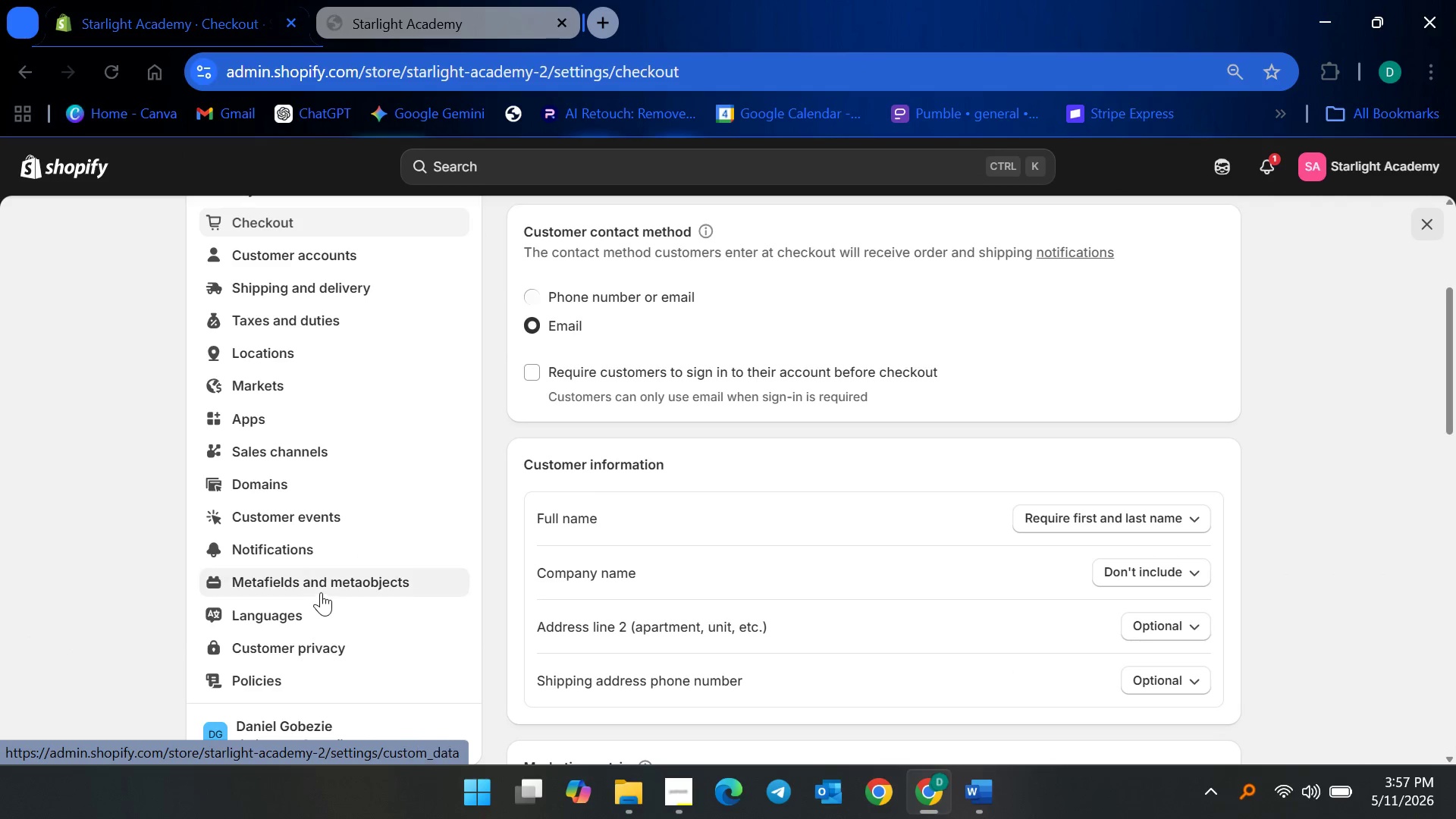 
left_click([322, 593])
 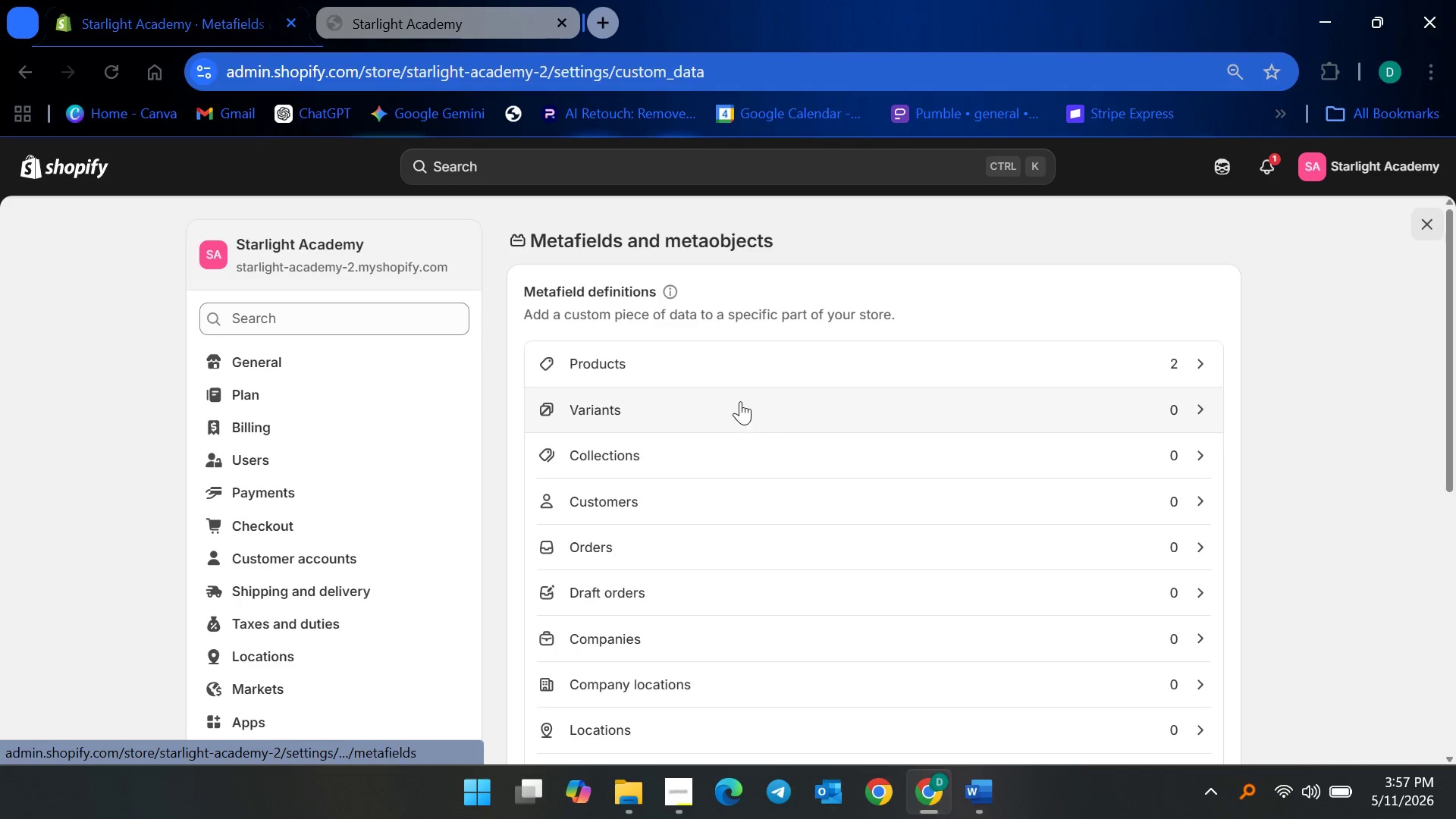 
left_click([774, 369])
 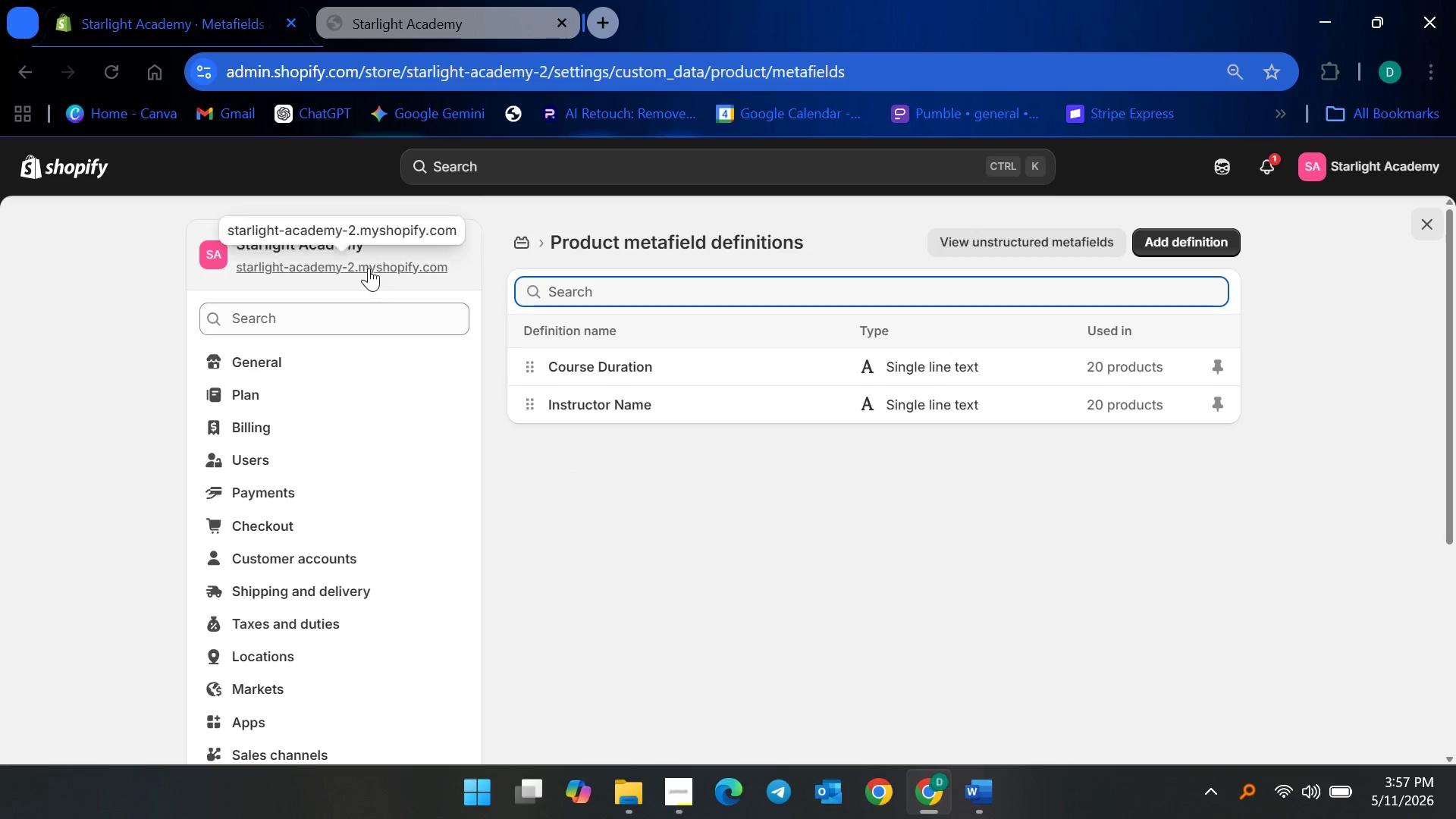 
left_click([1441, 232])
 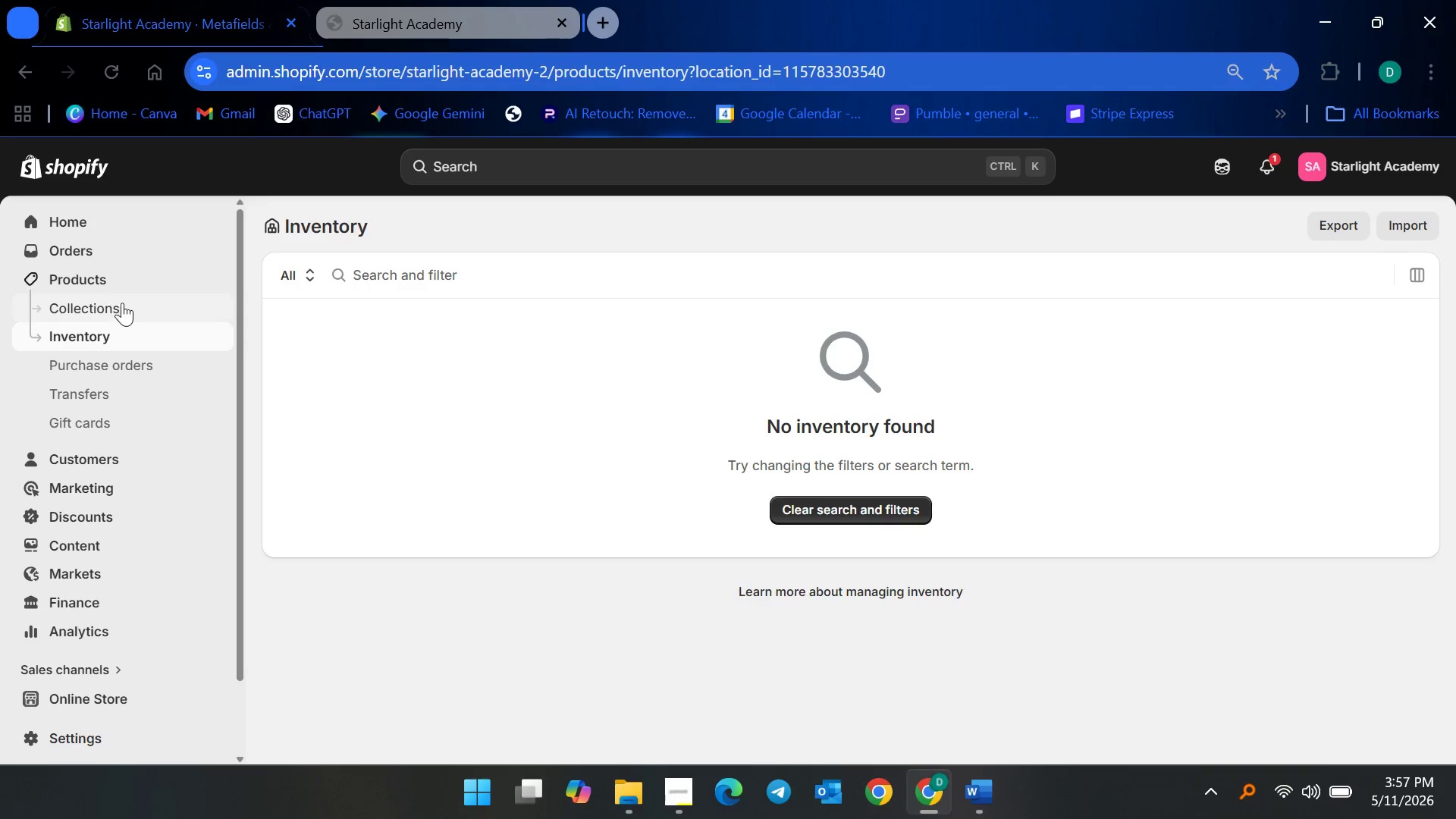 
left_click([117, 282])
 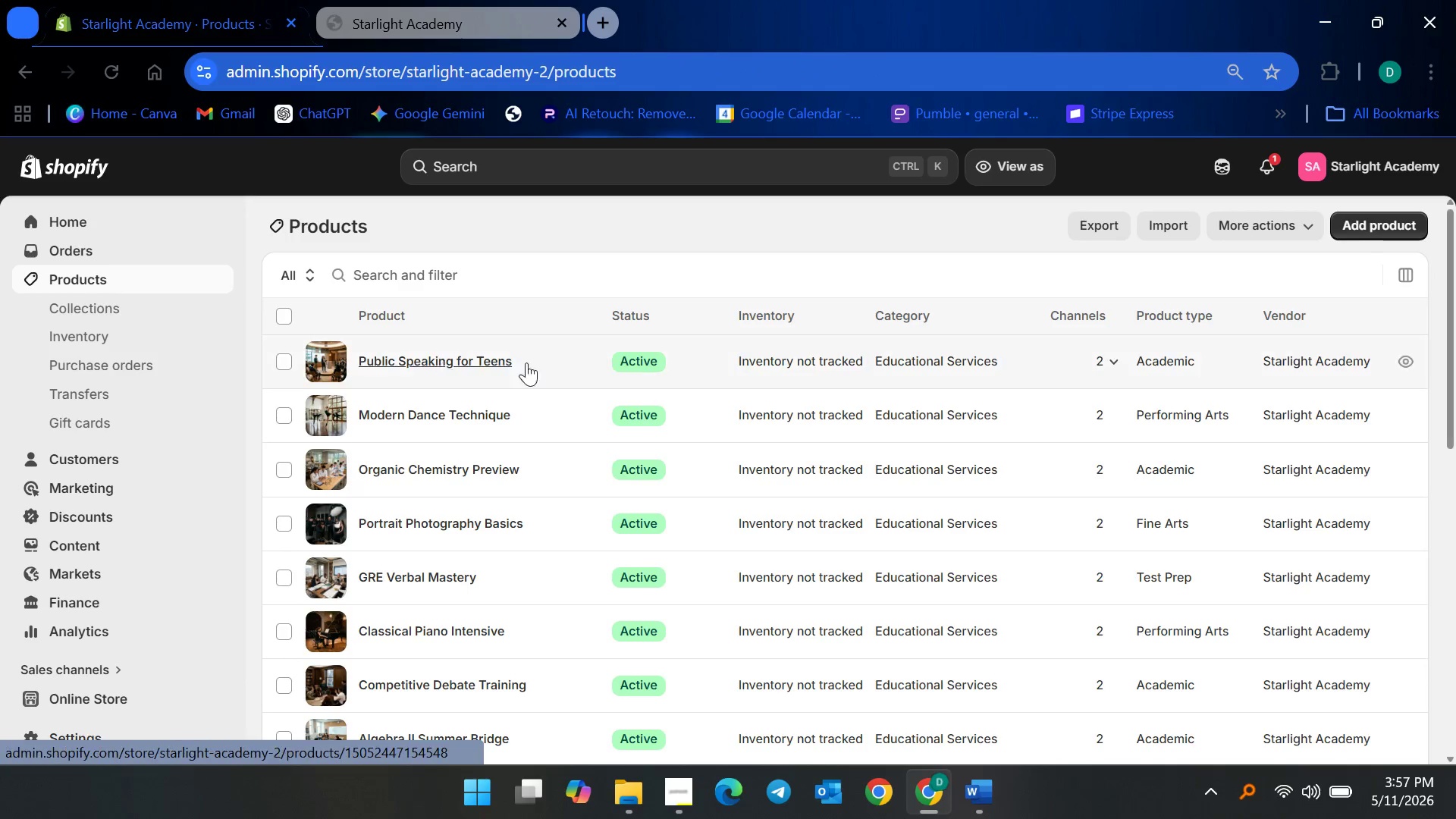 
scroll: coordinate [558, 541], scroll_direction: down, amount: 12.0
 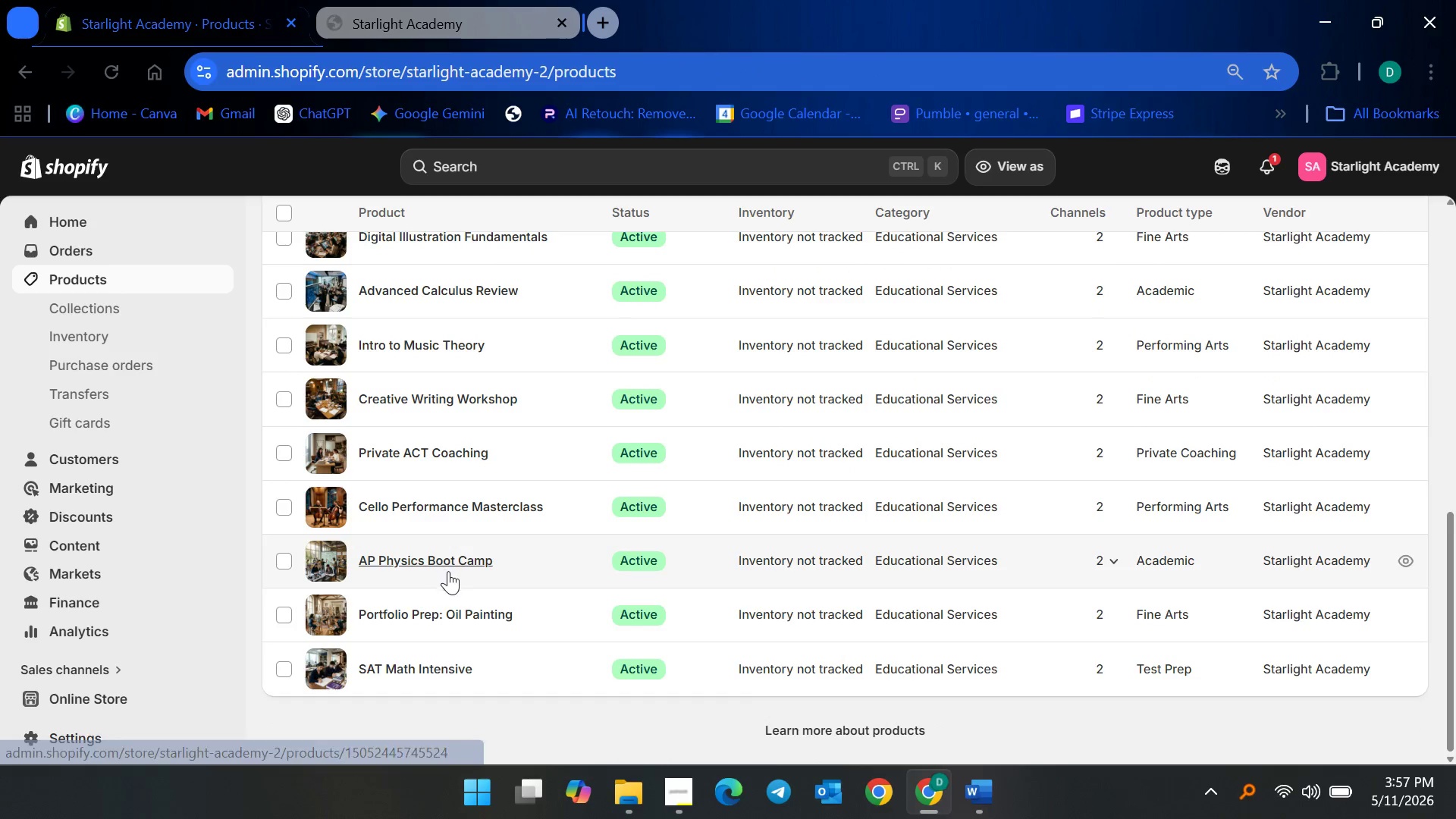 
left_click([432, 667])
 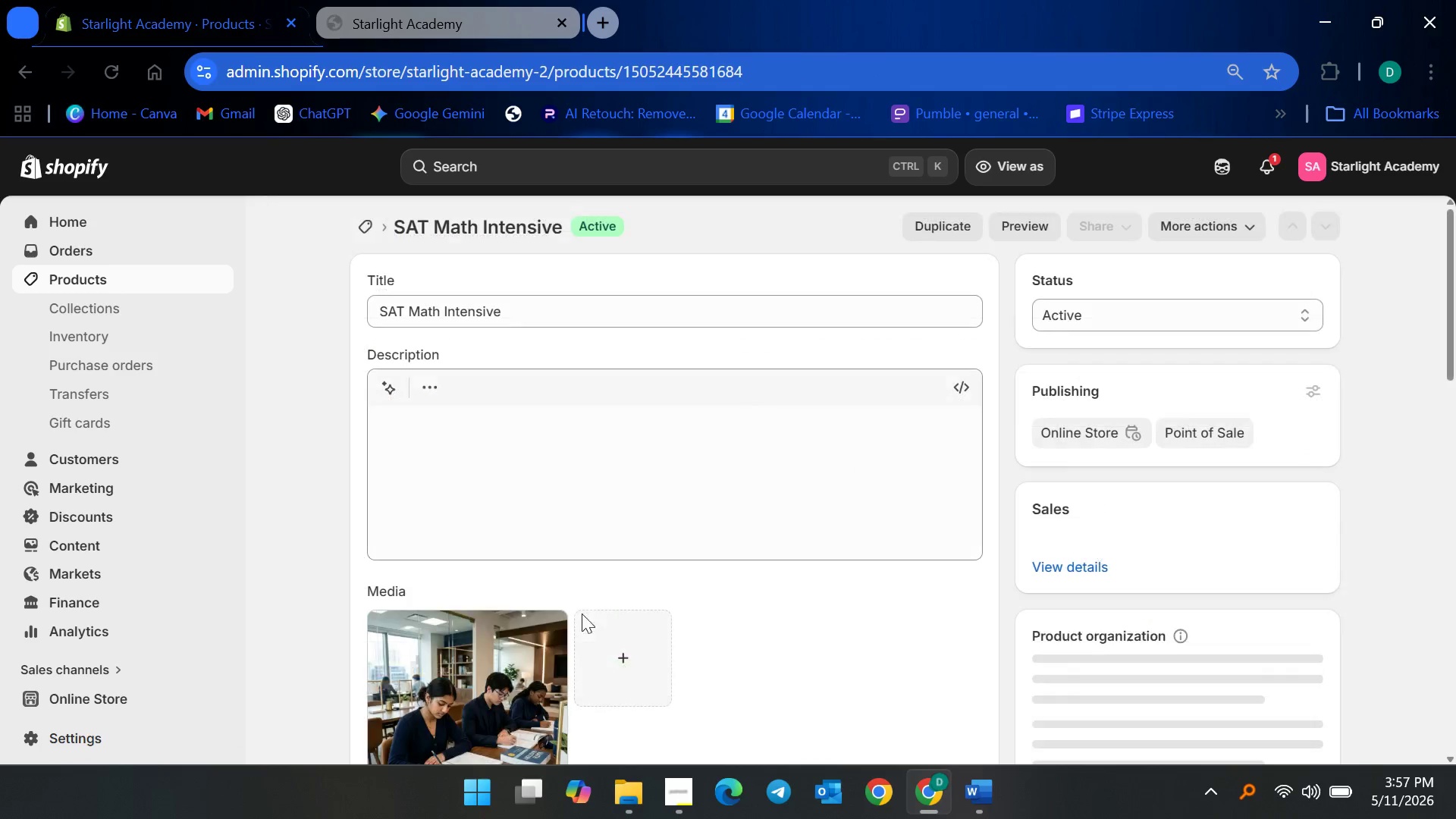 
scroll: coordinate [561, 604], scroll_direction: down, amount: 18.0
 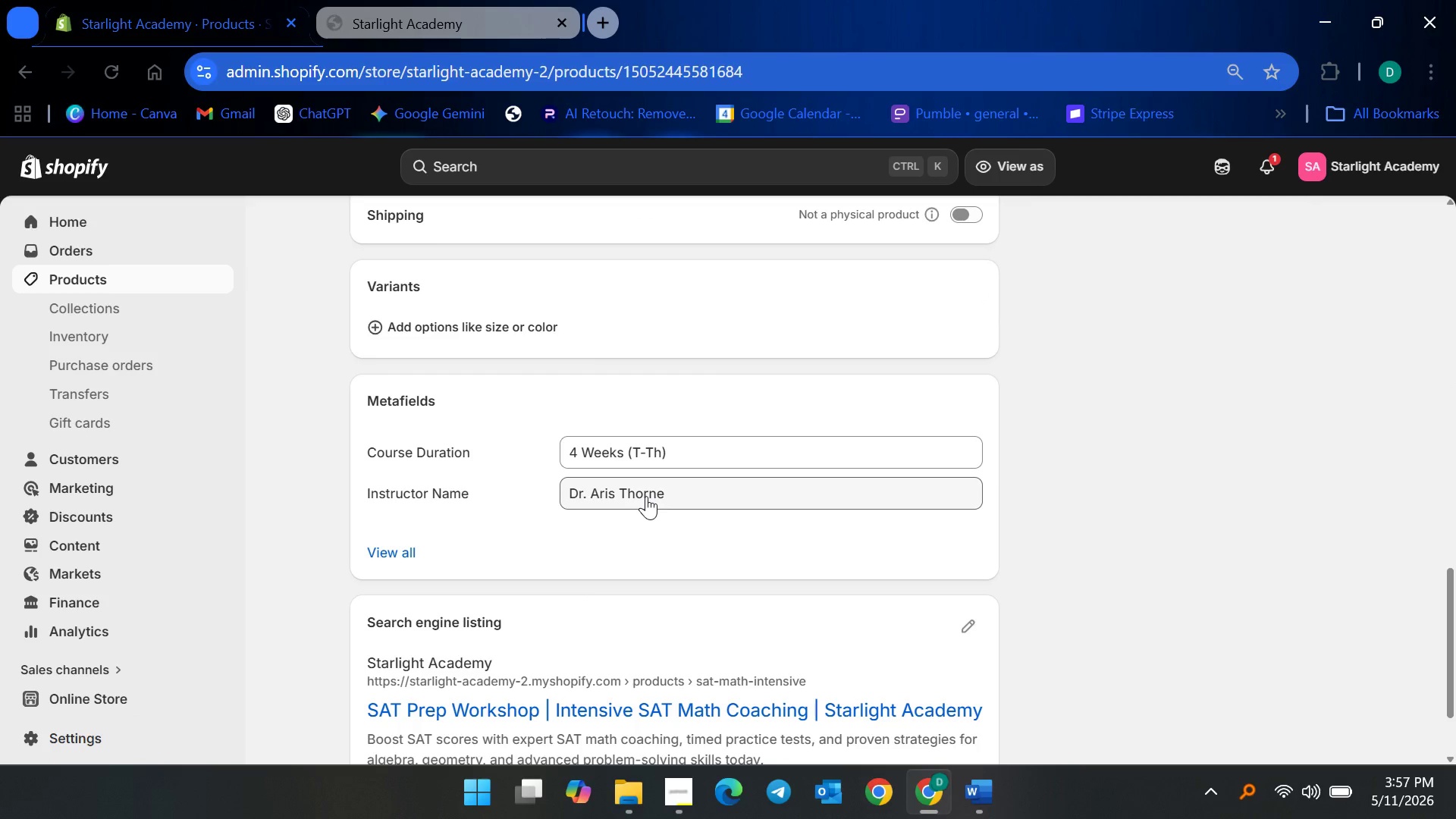 
wait(5.37)
 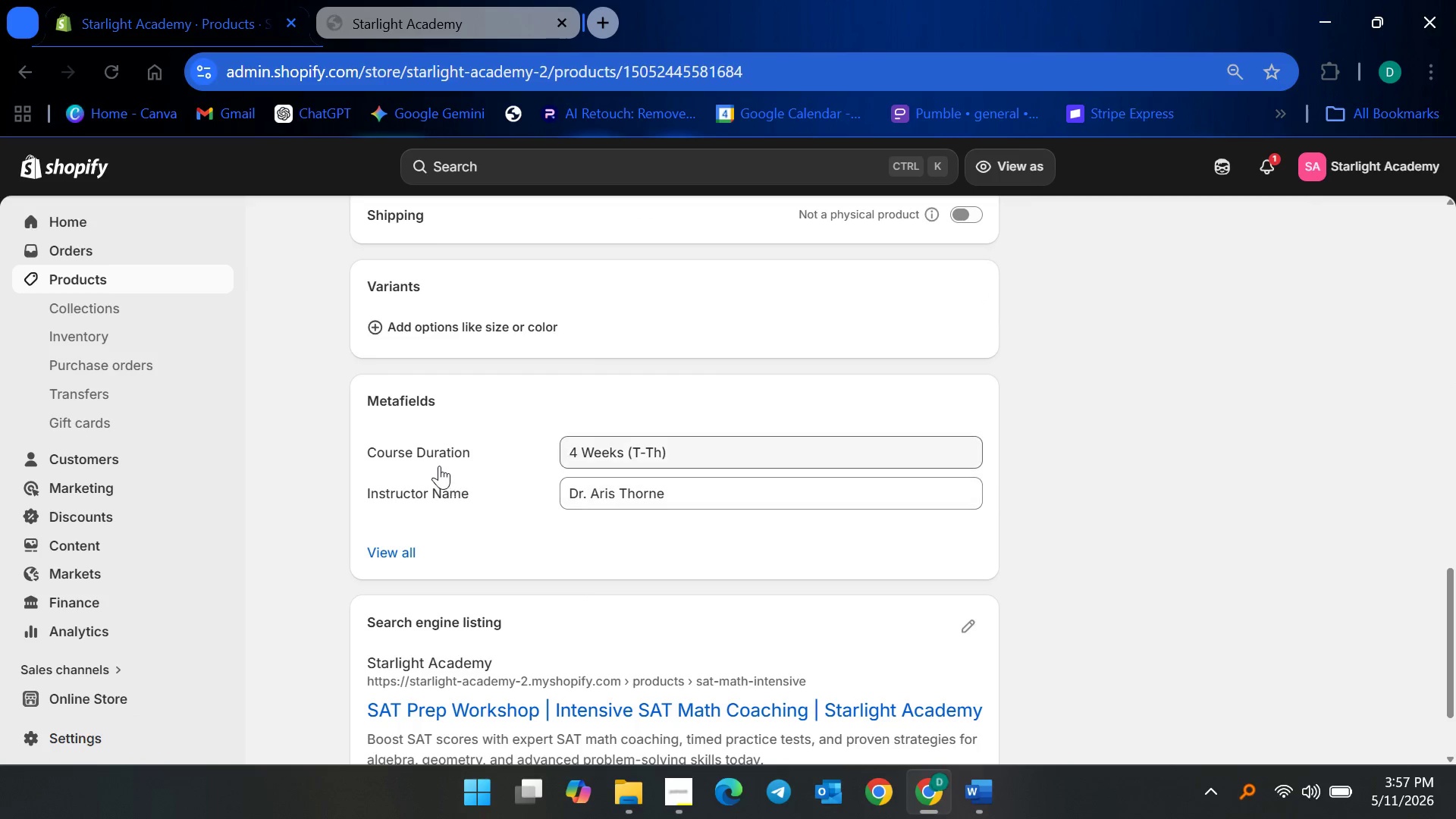 
scroll: coordinate [576, 565], scroll_direction: up, amount: 25.0
 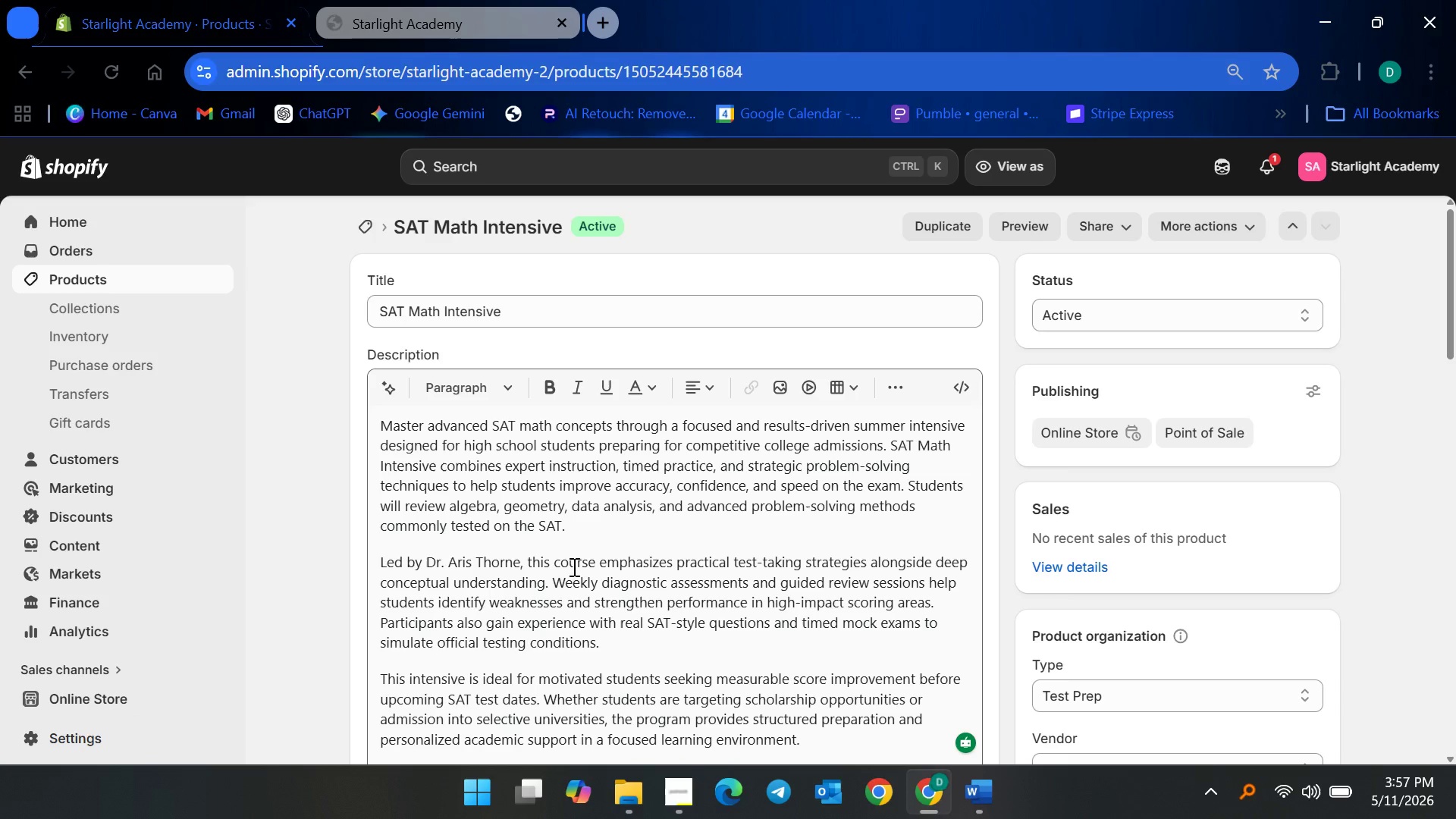 
wait(8.33)
 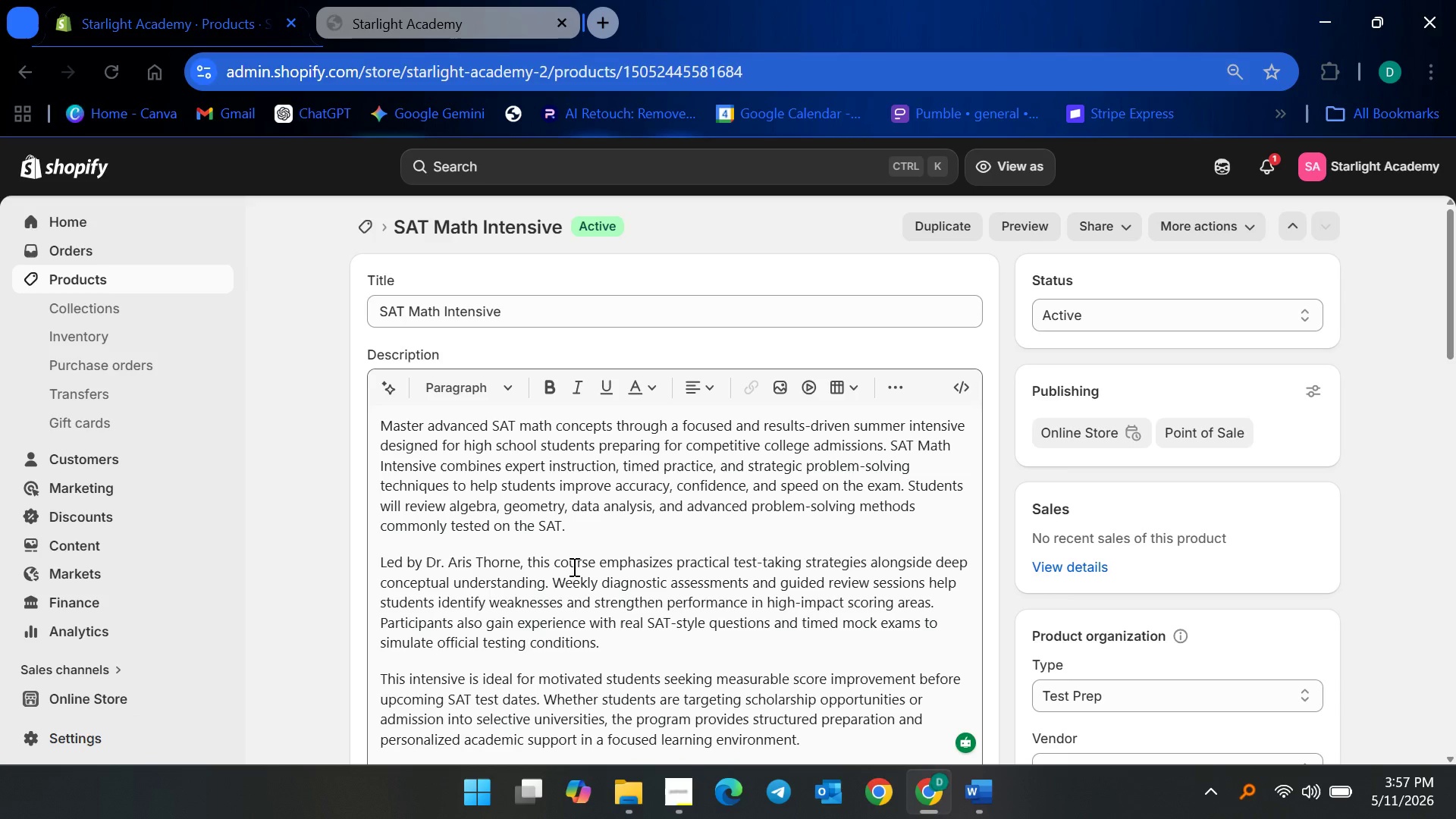 
scroll: coordinate [592, 535], scroll_direction: down, amount: 6.0
 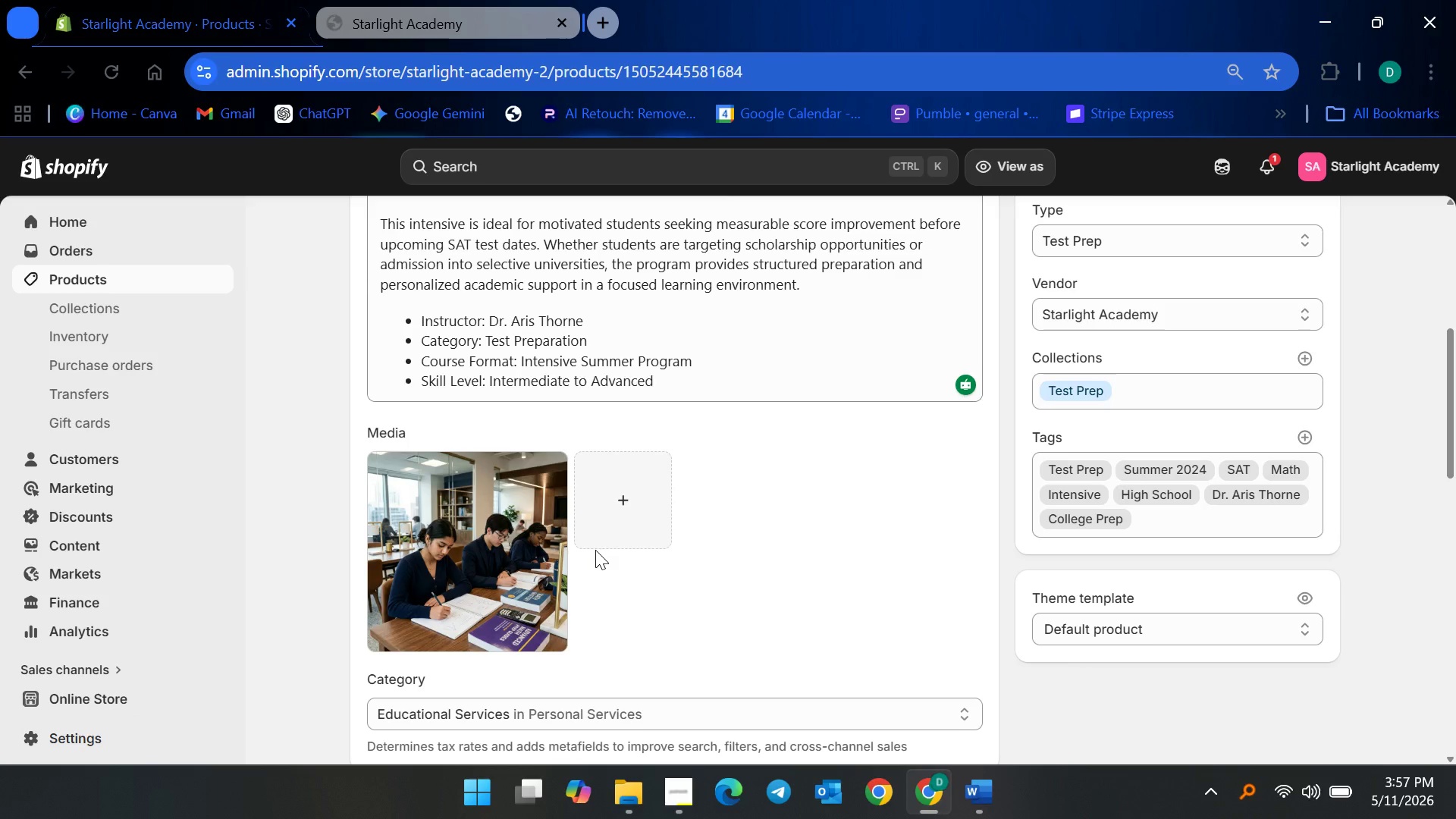 
wait(15.36)
 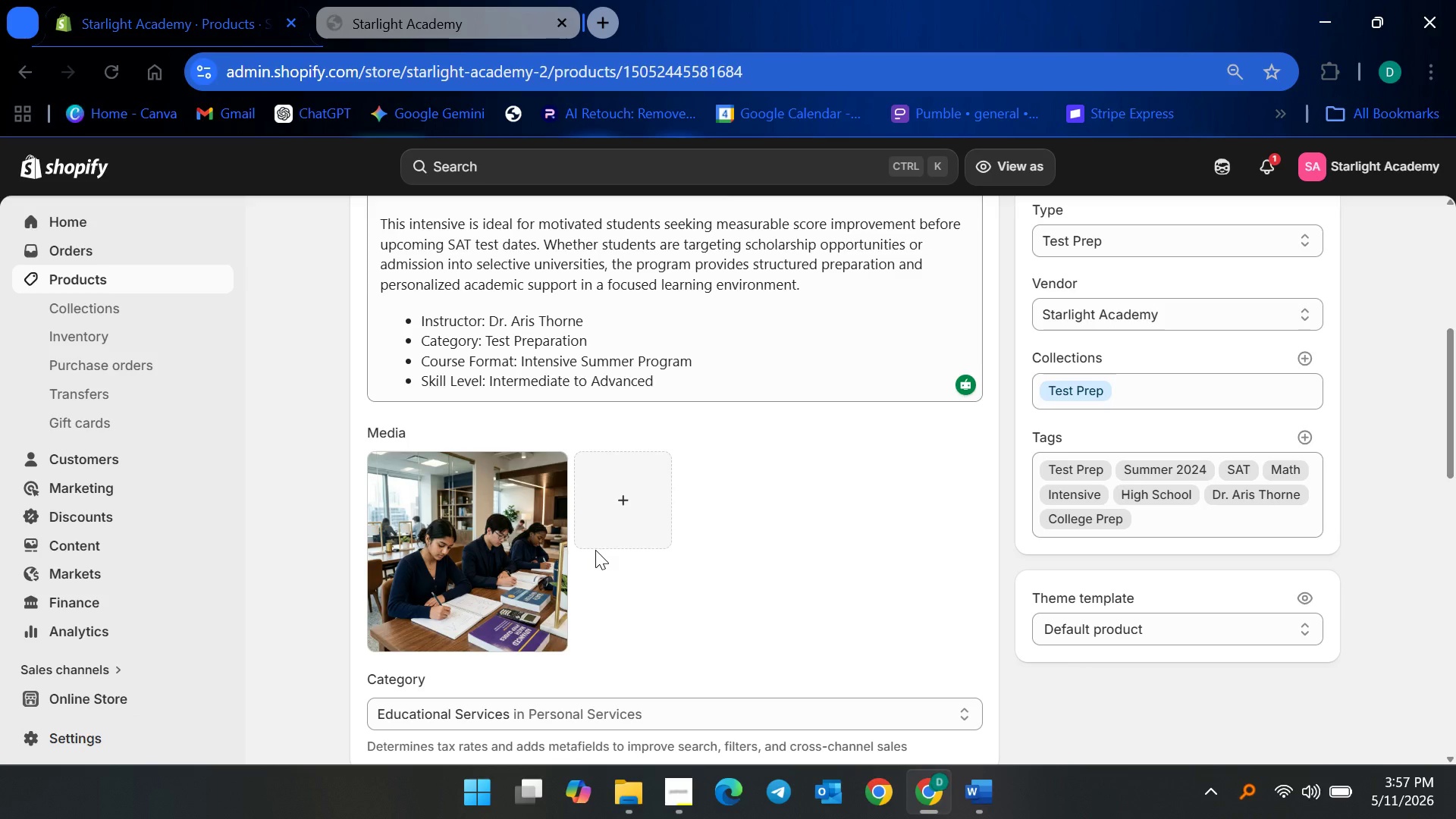 
left_click([695, 802])